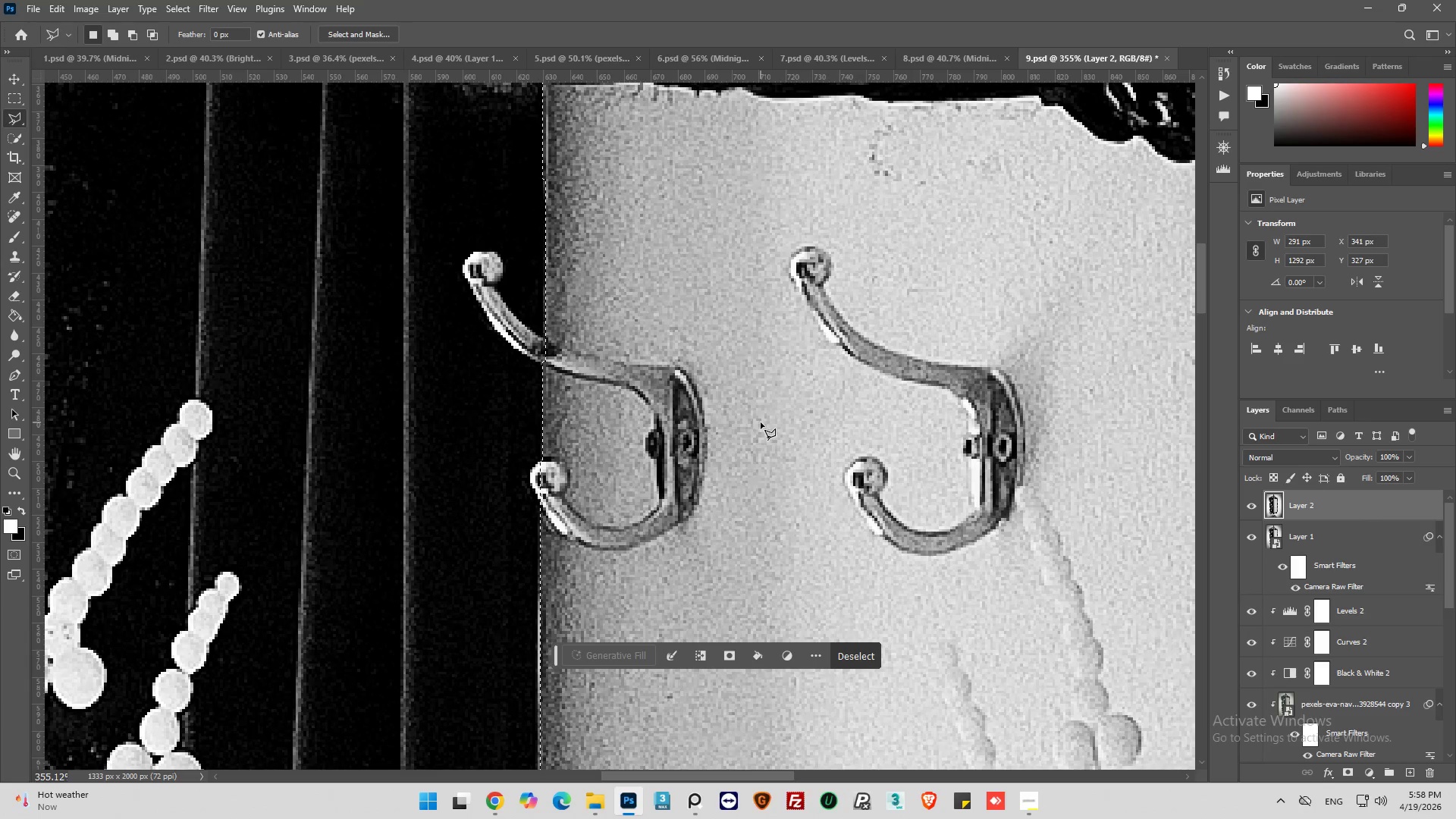 
key(Alt+AltLeft)
 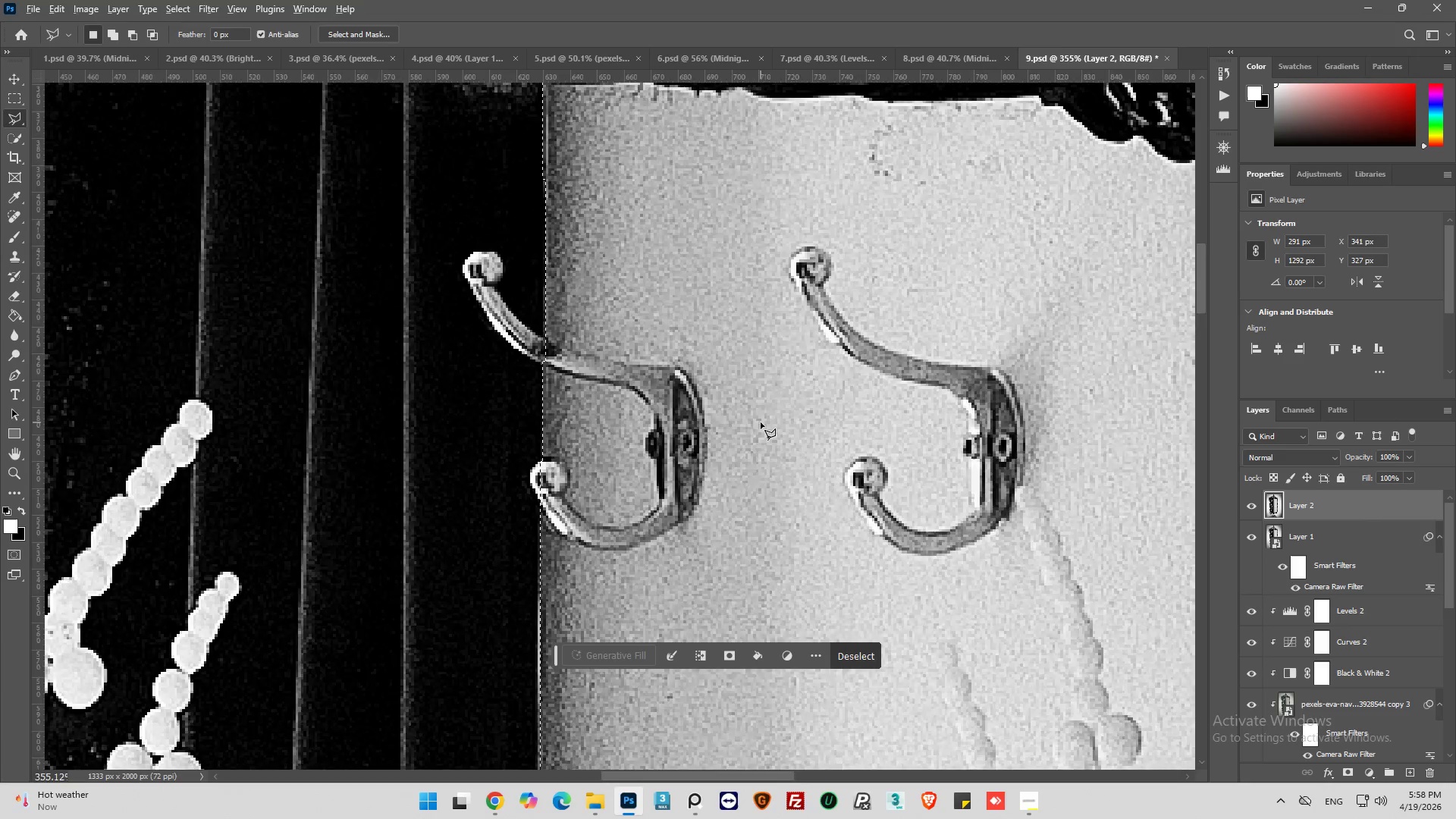 
scroll: coordinate [761, 422], scroll_direction: down, amount: 4.0
 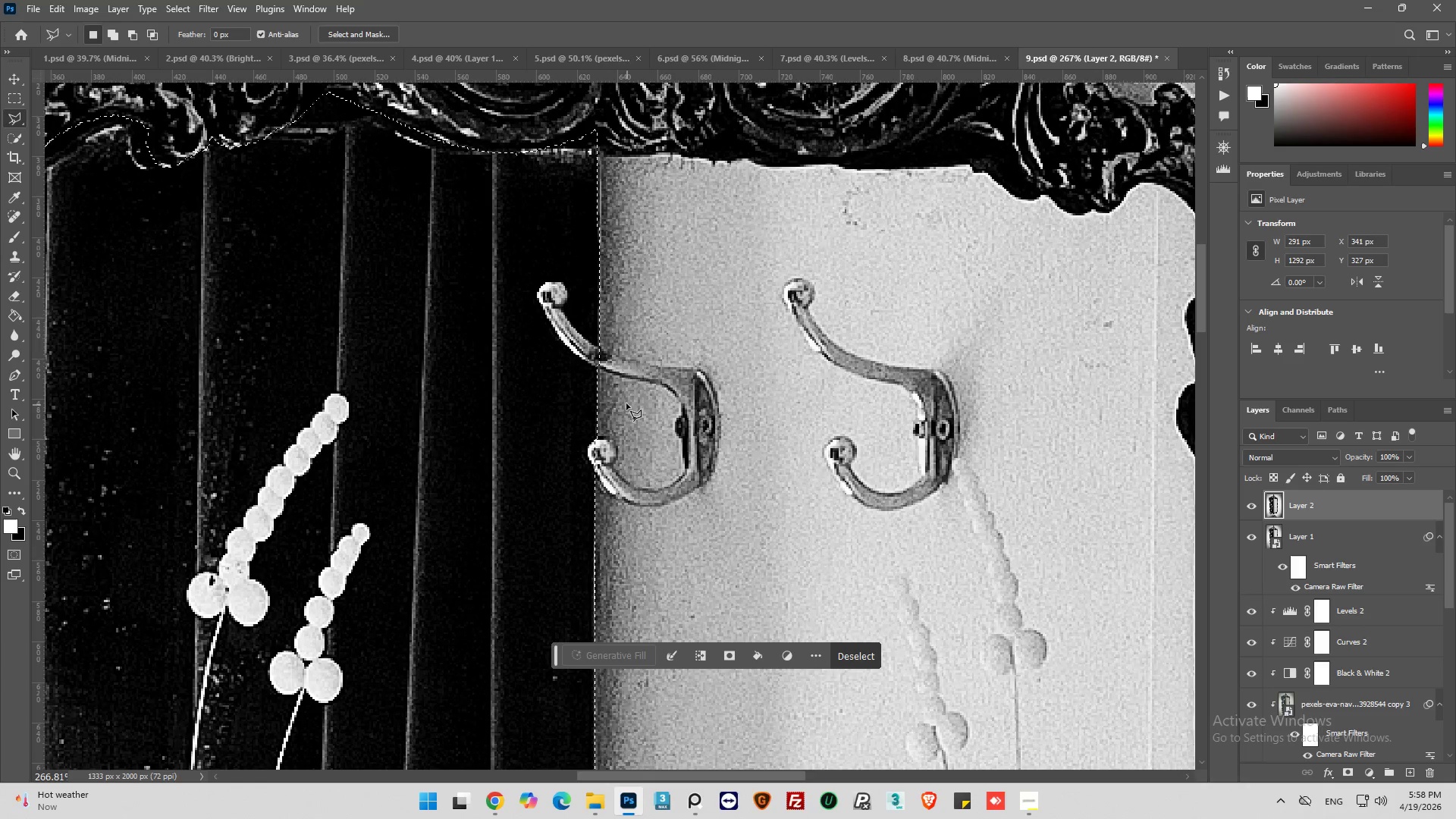 
key(Alt+AltLeft)
 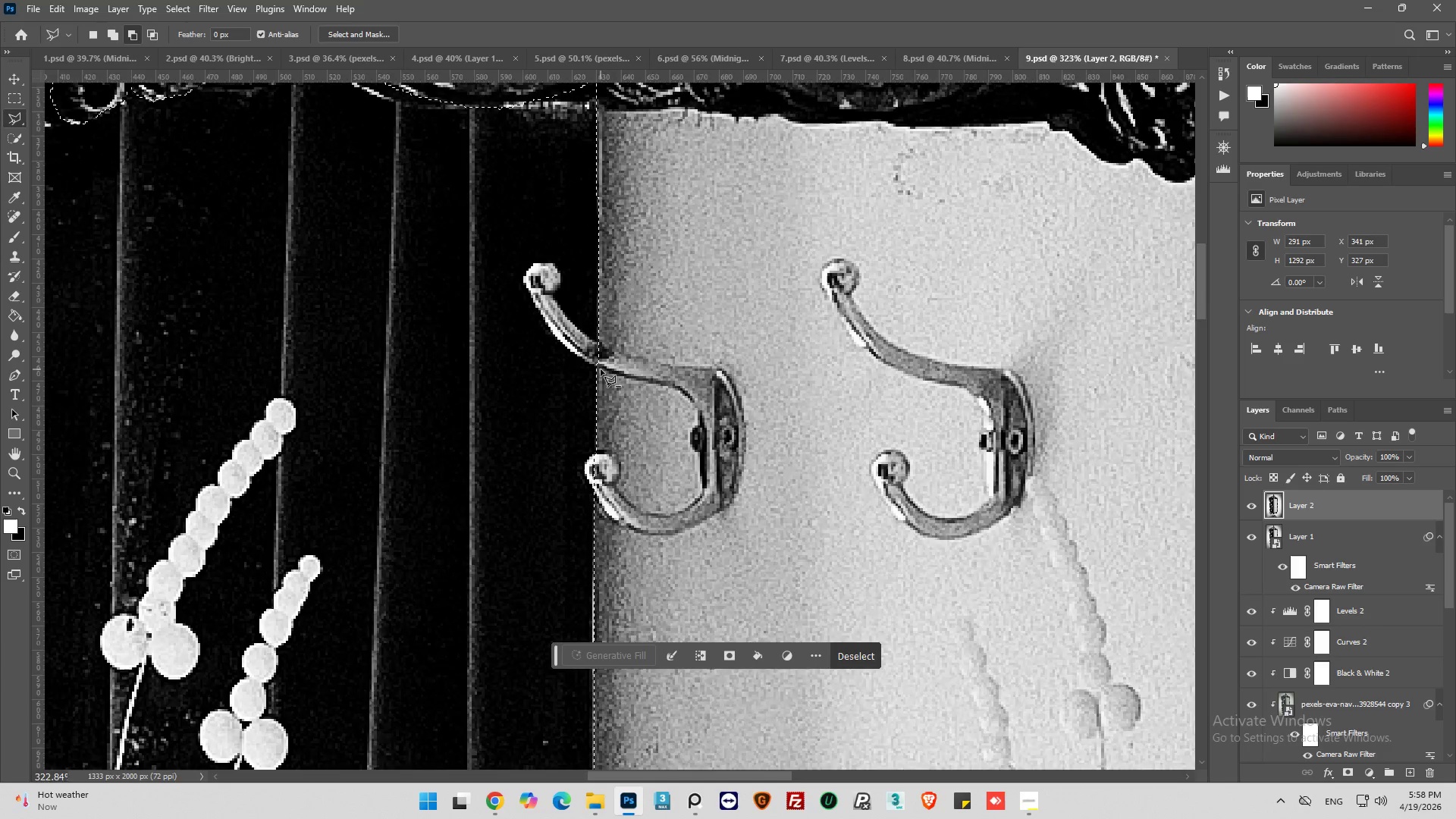 
scroll: coordinate [603, 366], scroll_direction: up, amount: 2.0
 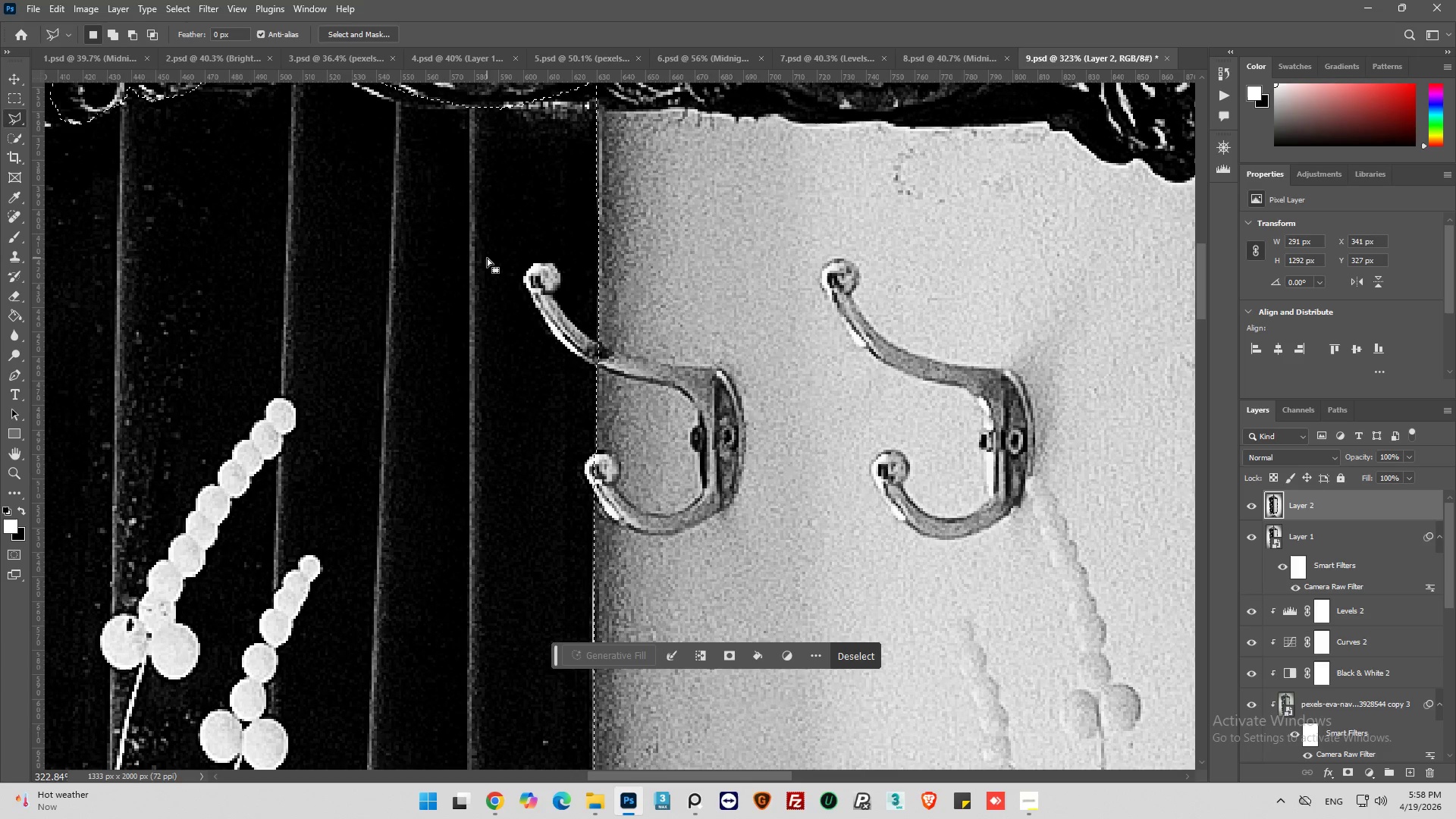 
hold_key(key=ShiftLeft, duration=1.62)
left_click([598, 342])
 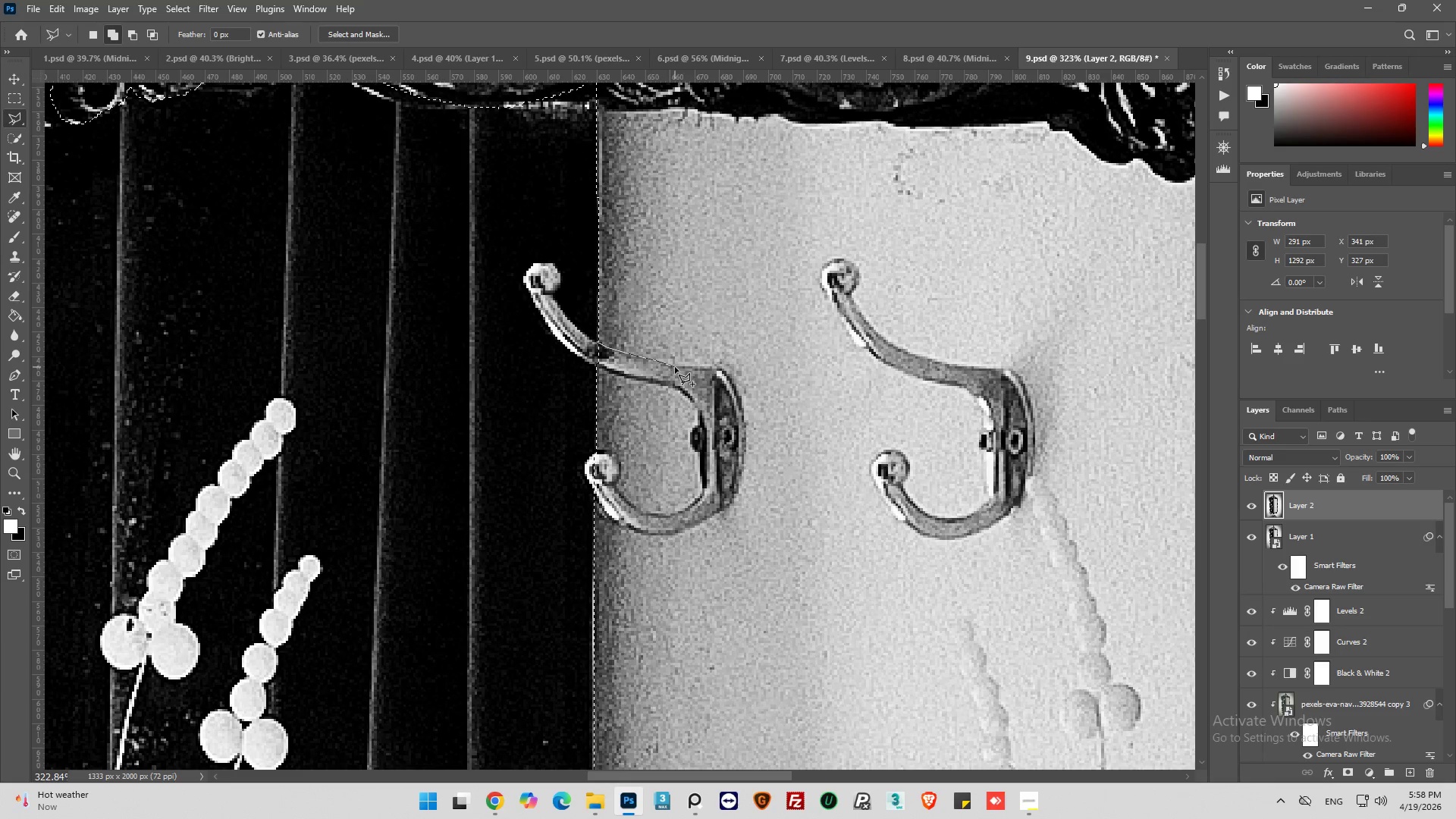 
wait(7.19)
 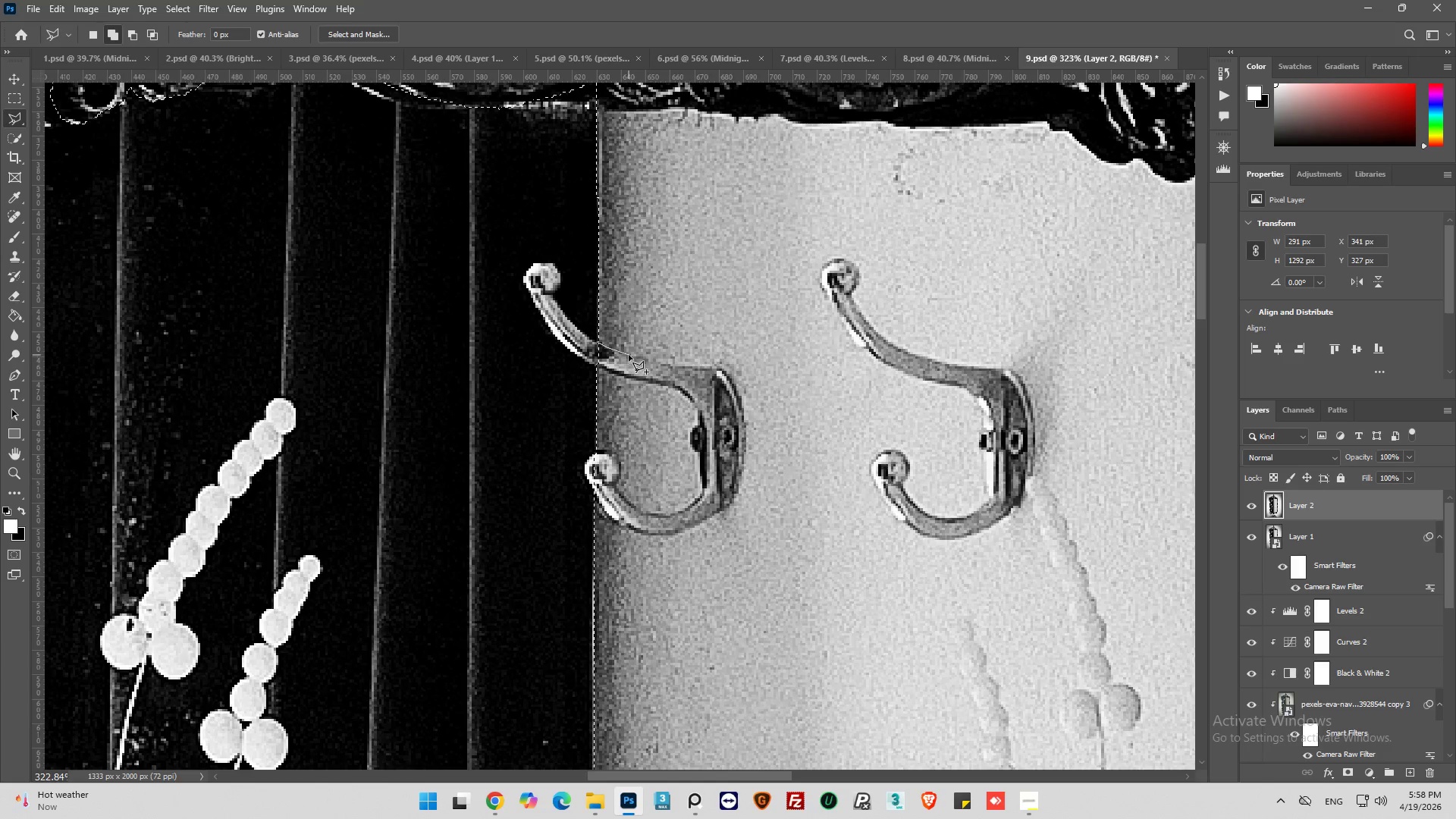 
left_click([676, 366])
 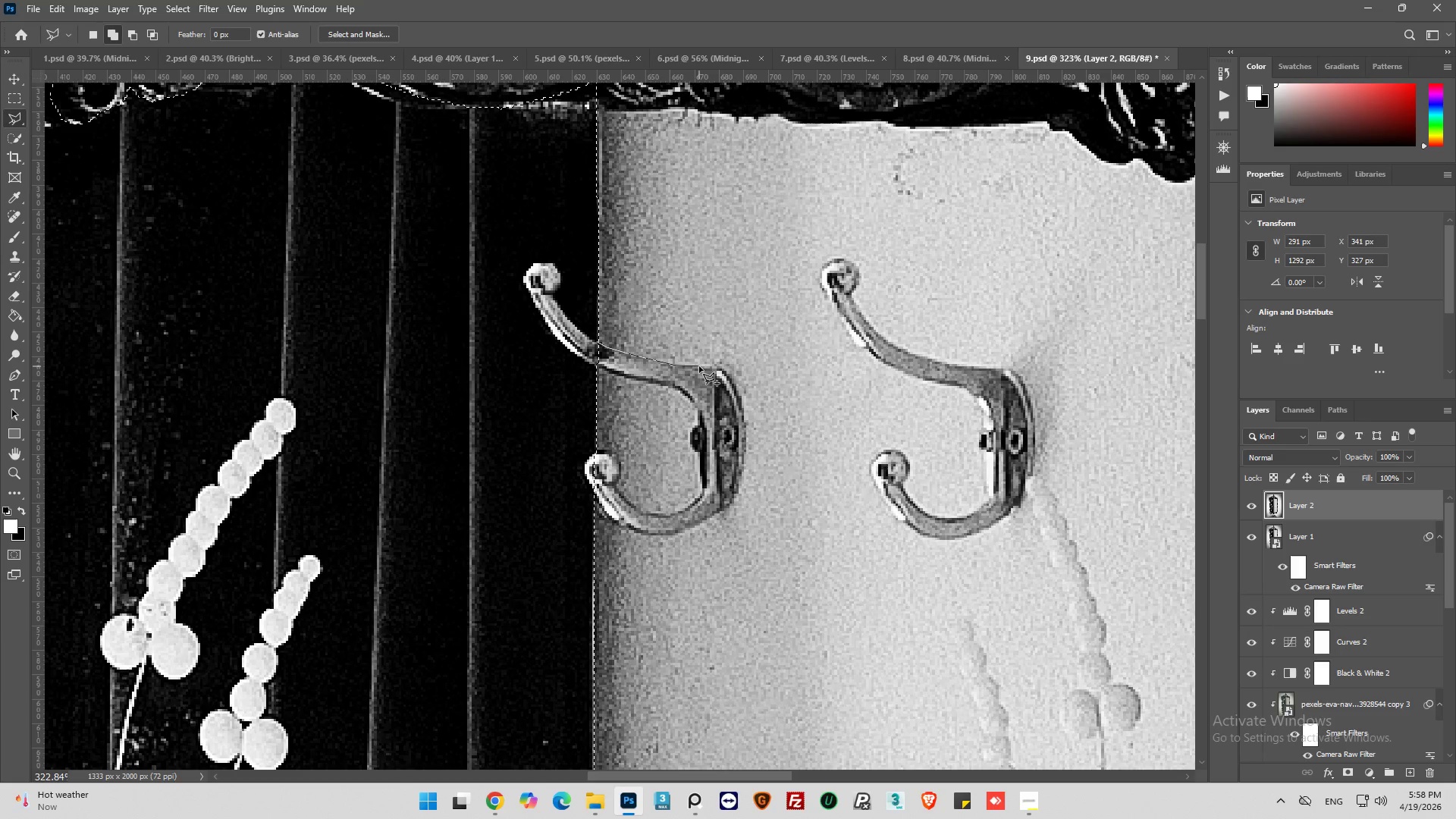 
left_click([699, 366])
 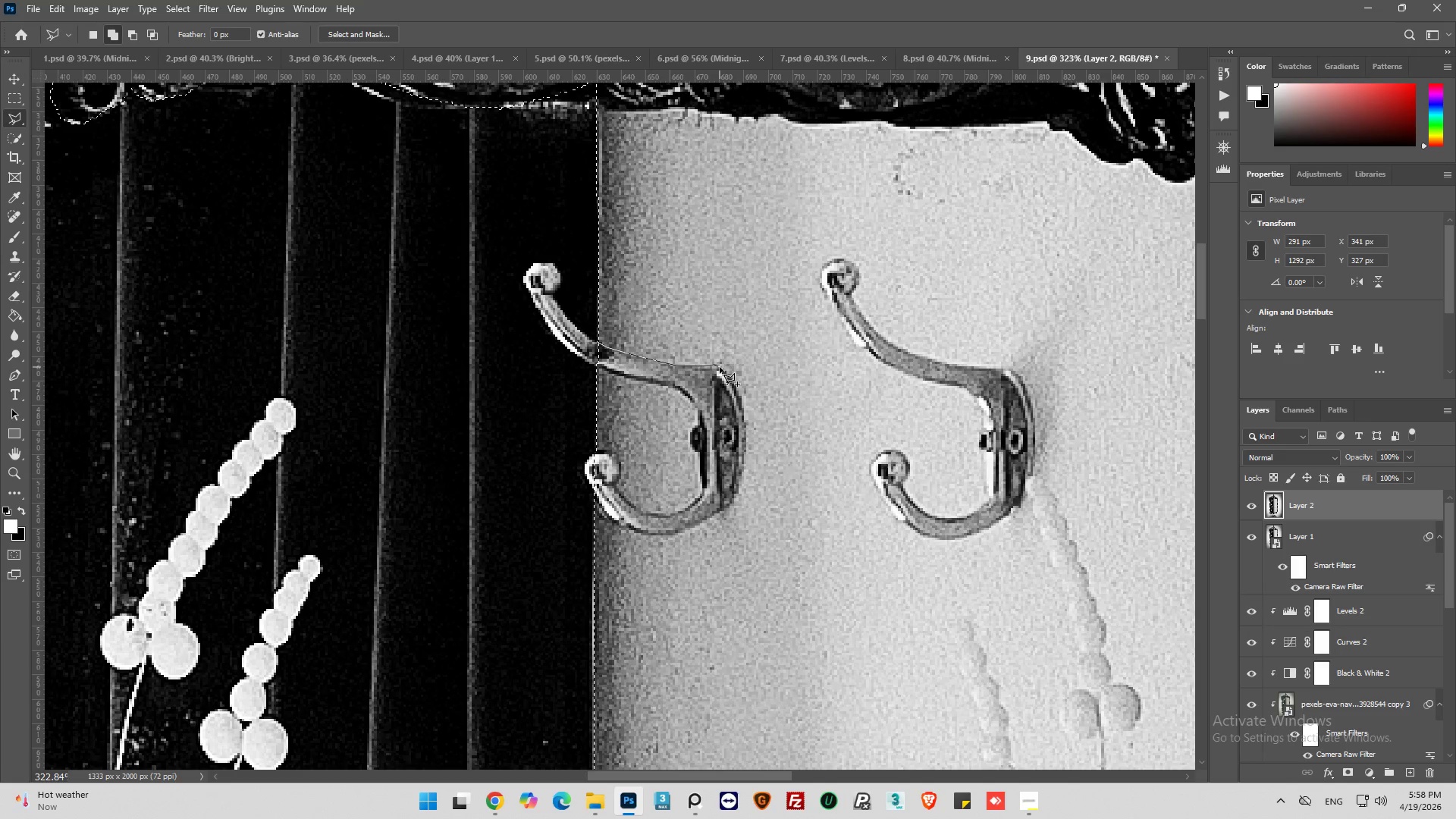 
left_click([721, 366])
 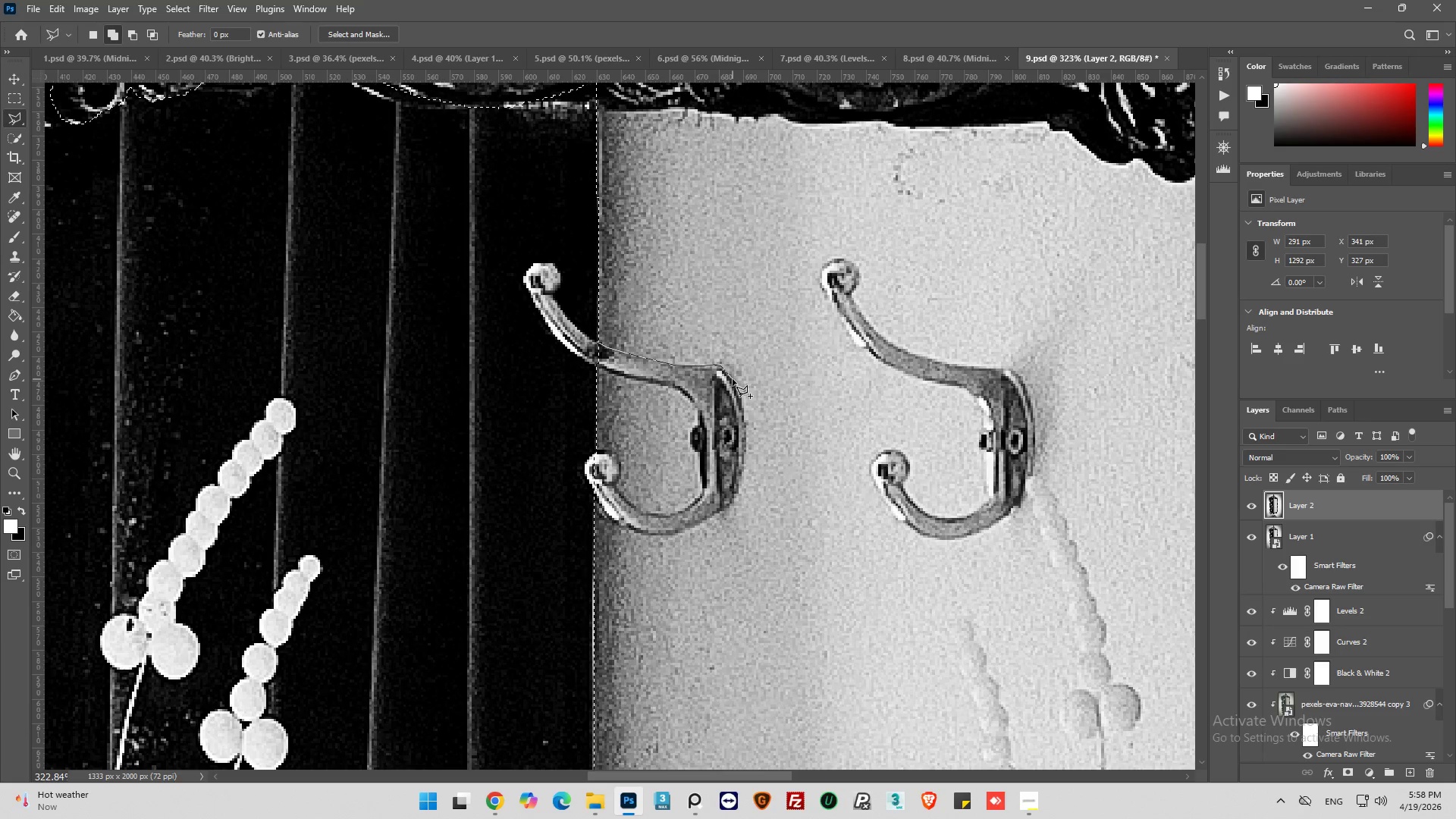 
left_click([733, 379])
 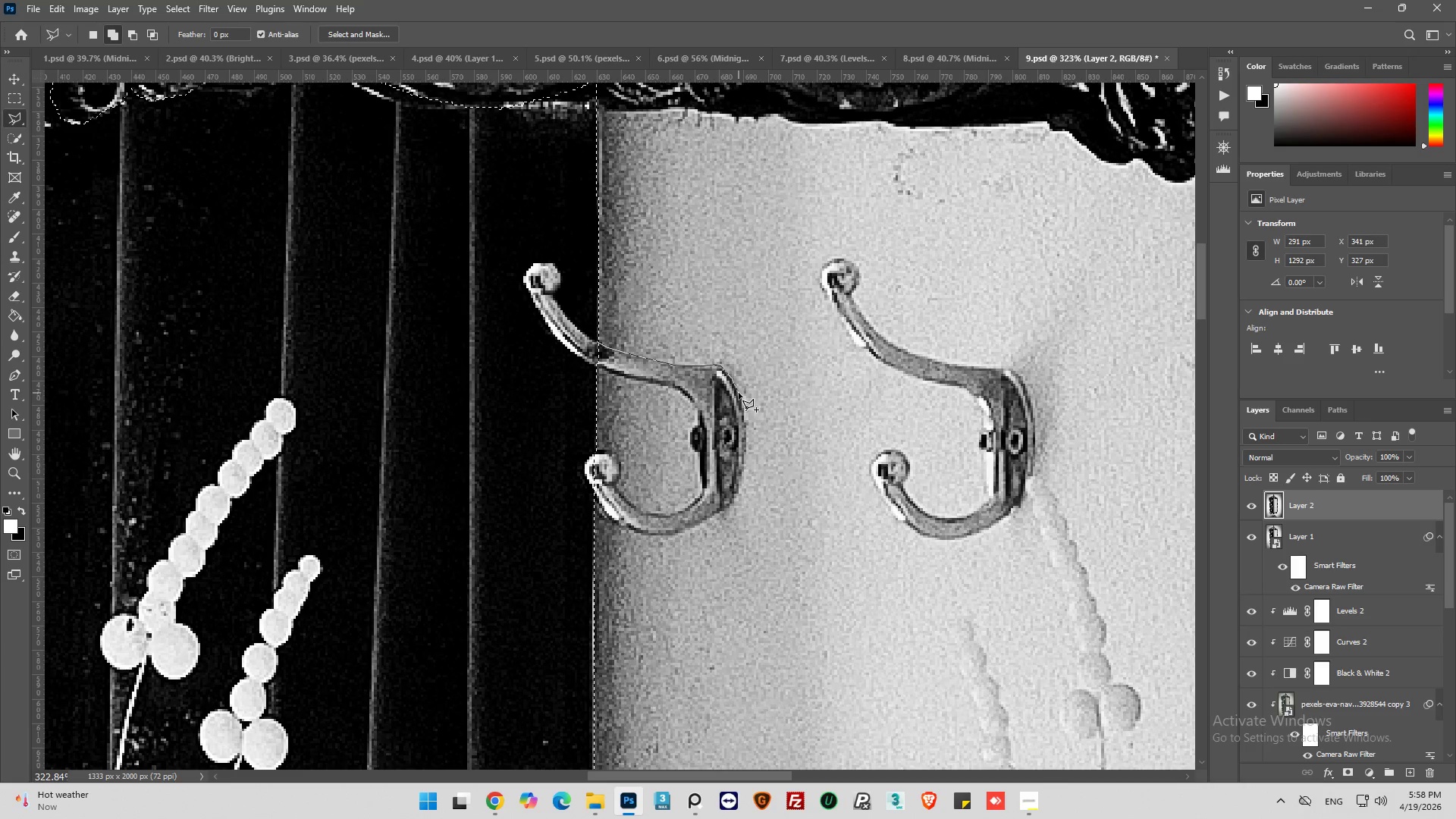 
left_click([739, 392])
 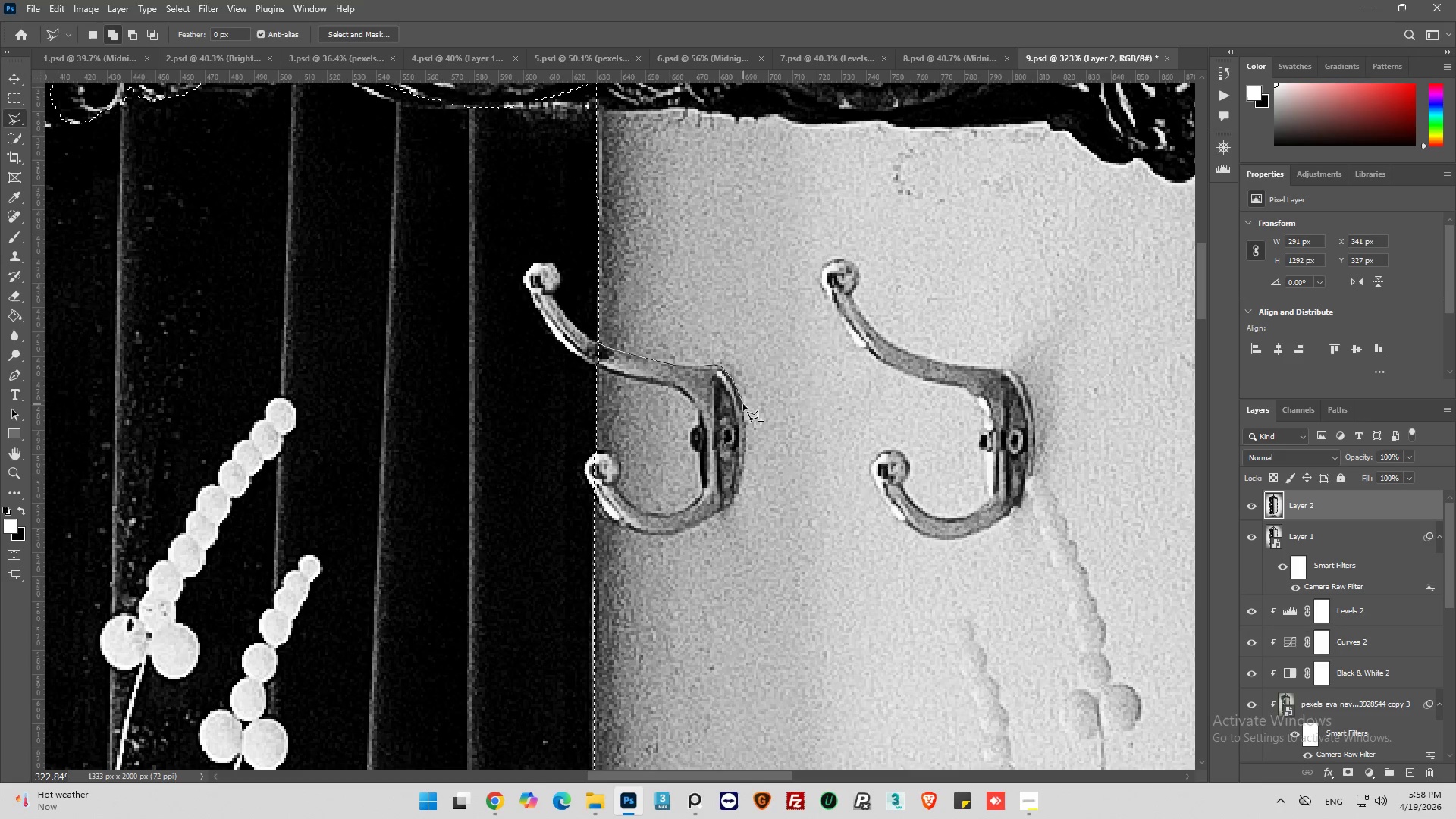 
left_click([743, 404])
 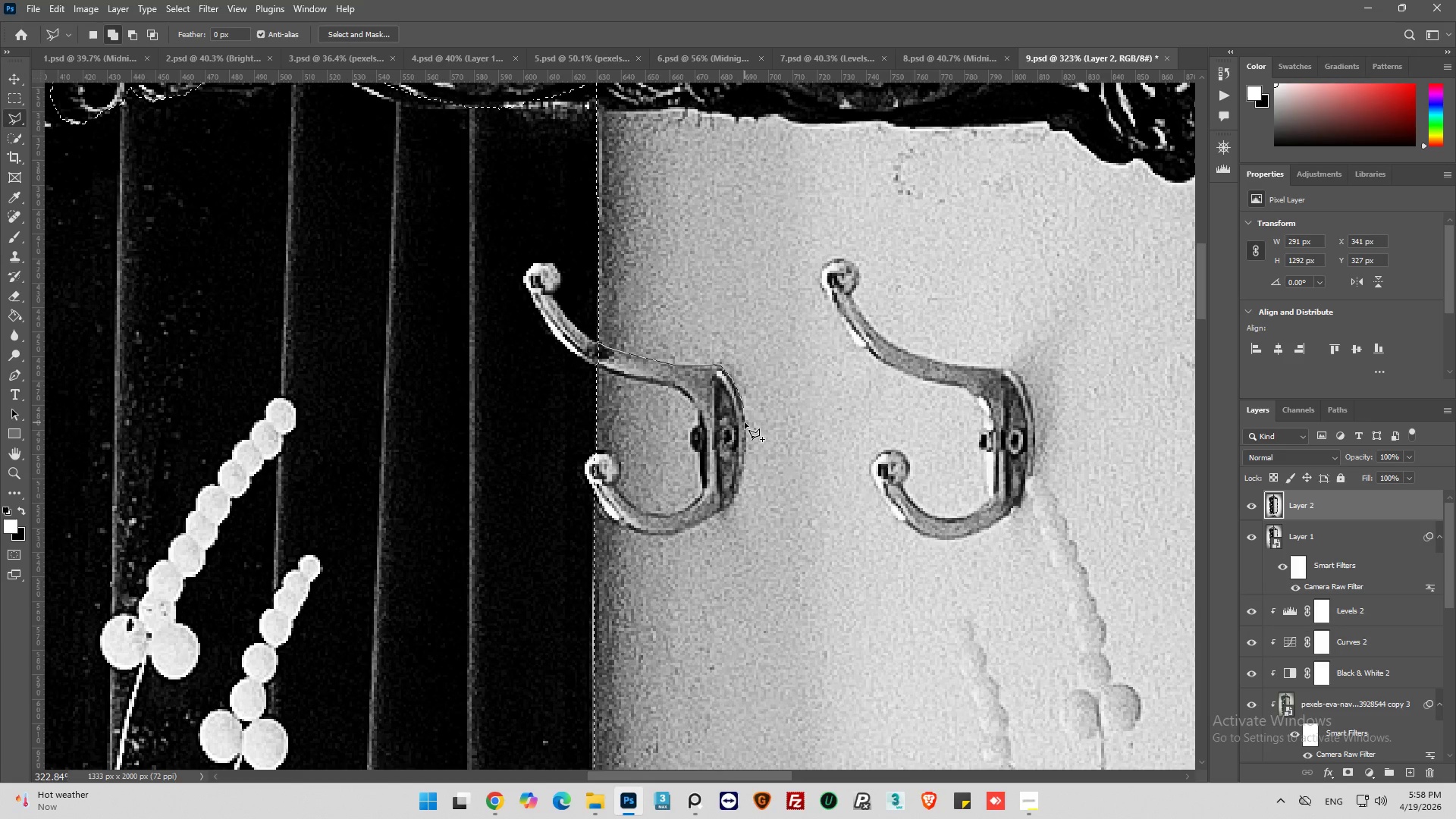 
left_click([745, 422])
 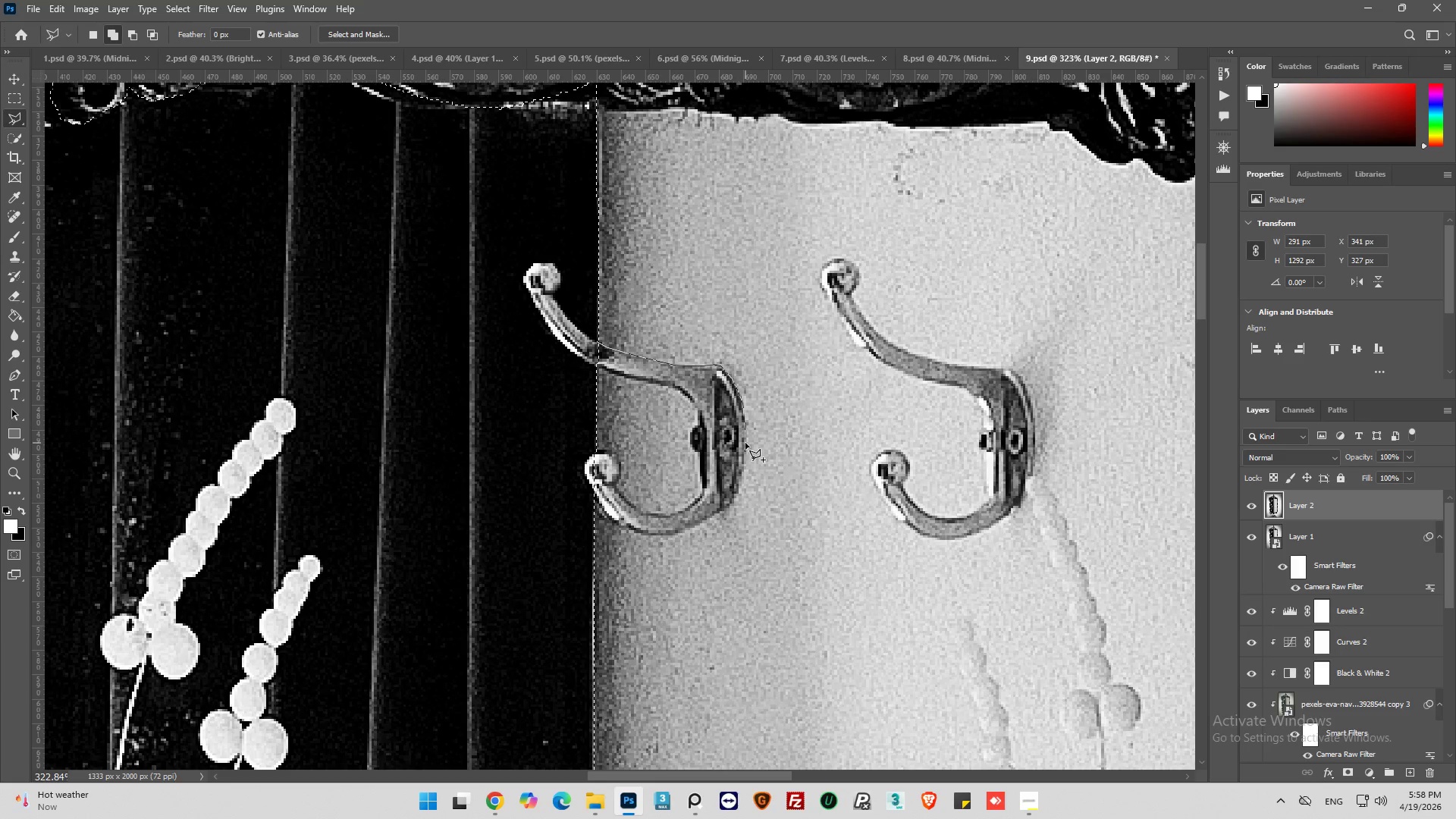 
left_click([745, 443])
 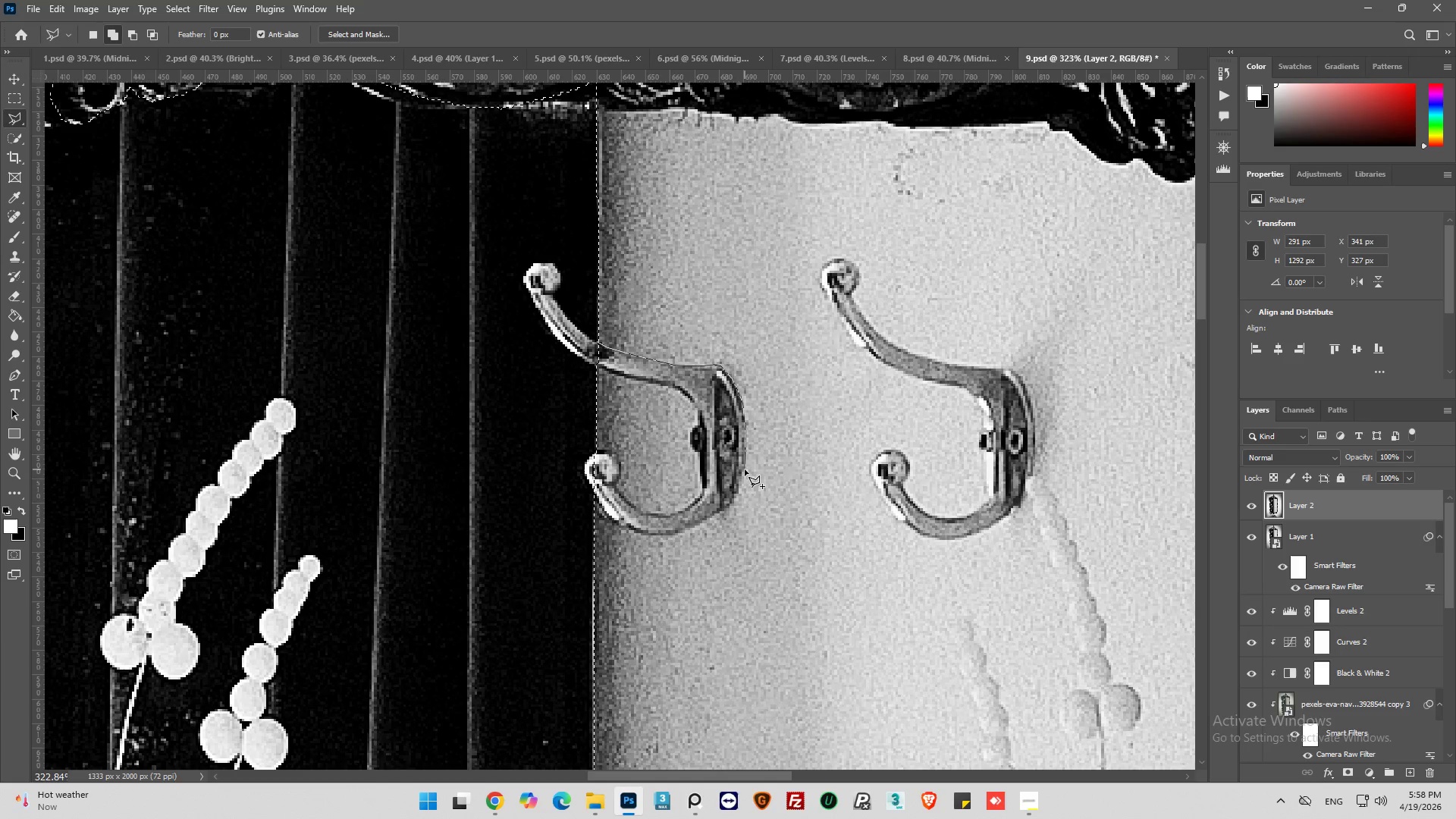 
left_click([745, 469])
 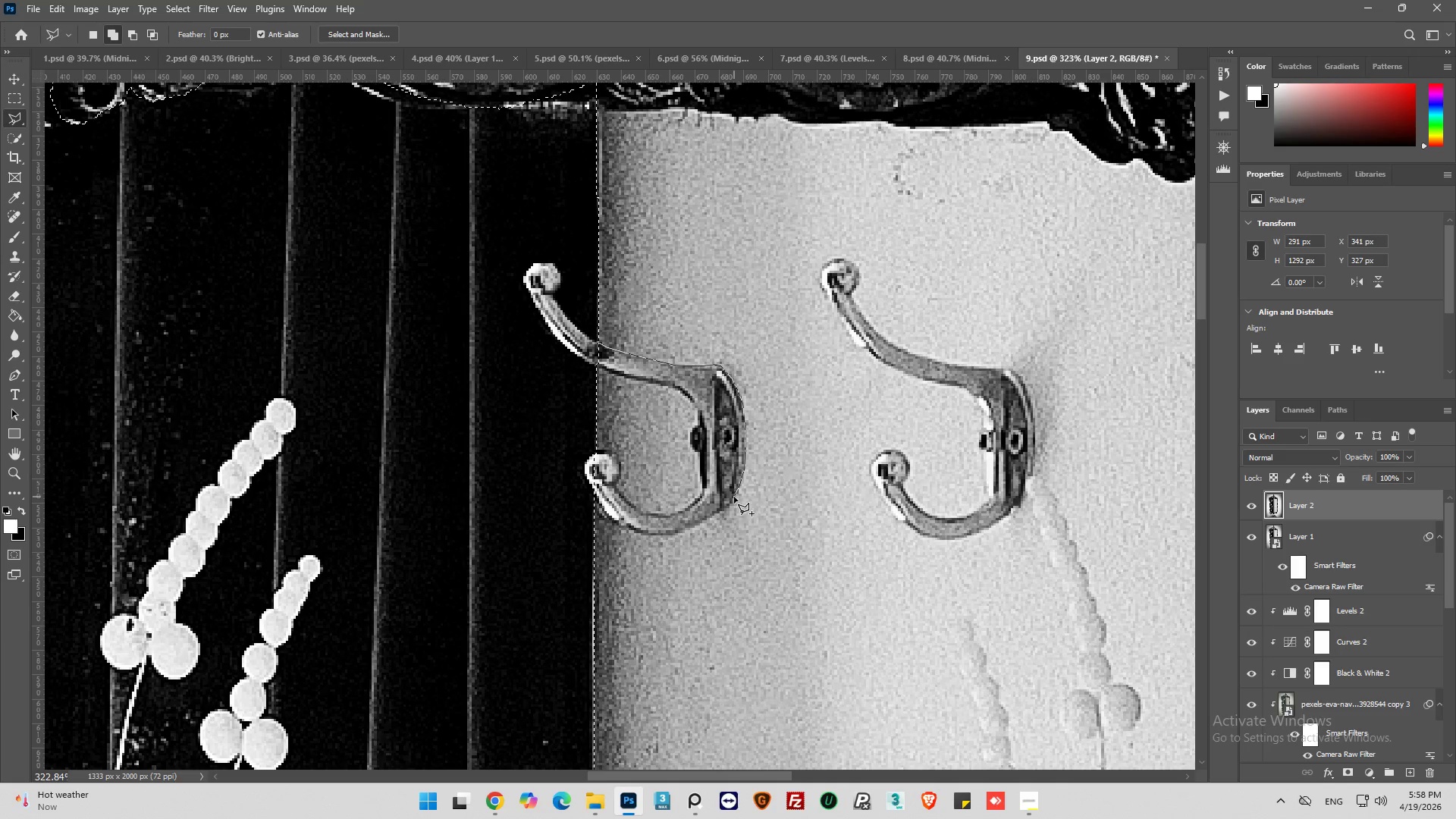 
left_click_drag(start_coordinate=[732, 503], to_coordinate=[722, 511])
 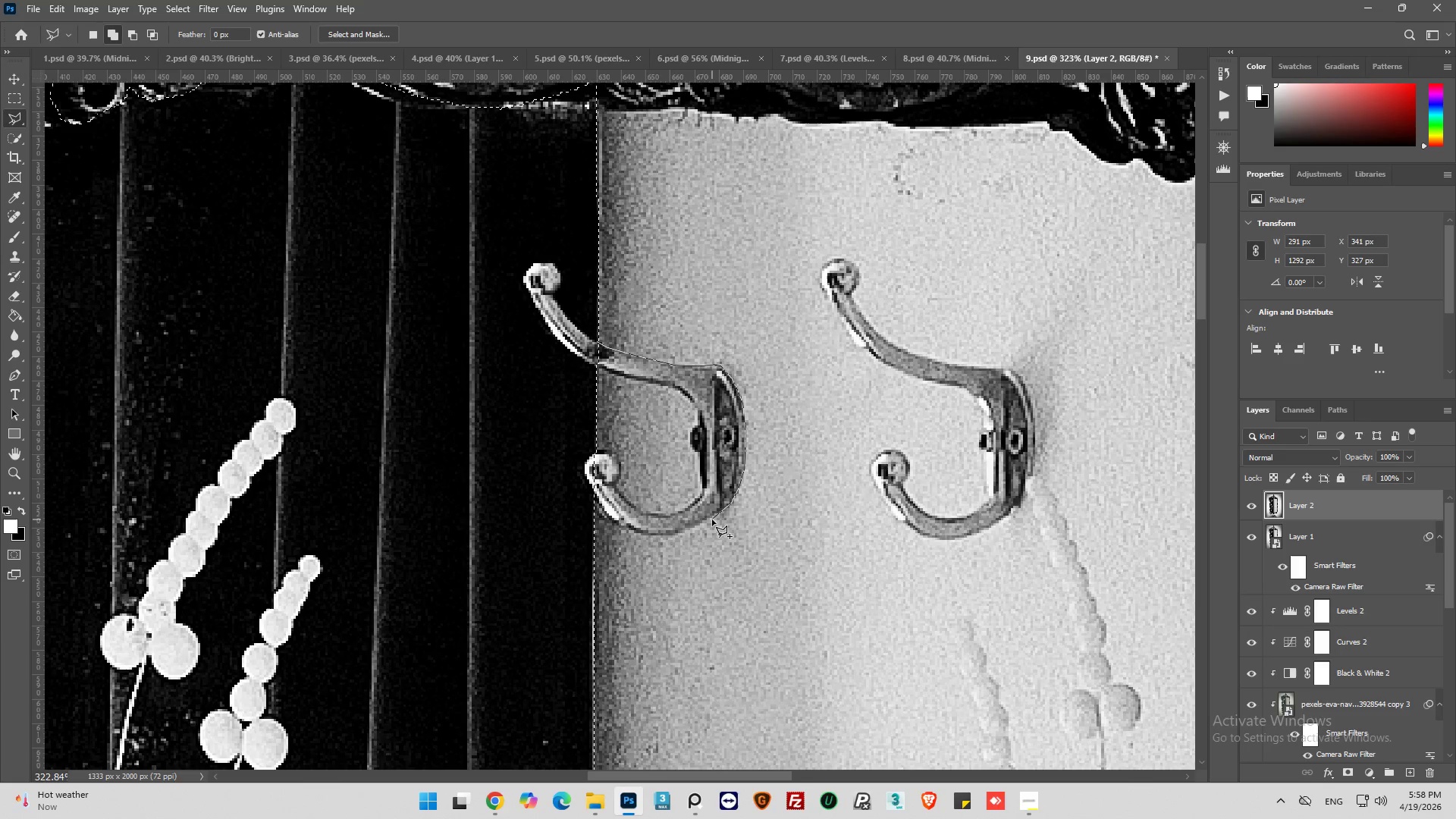 
left_click([710, 519])
 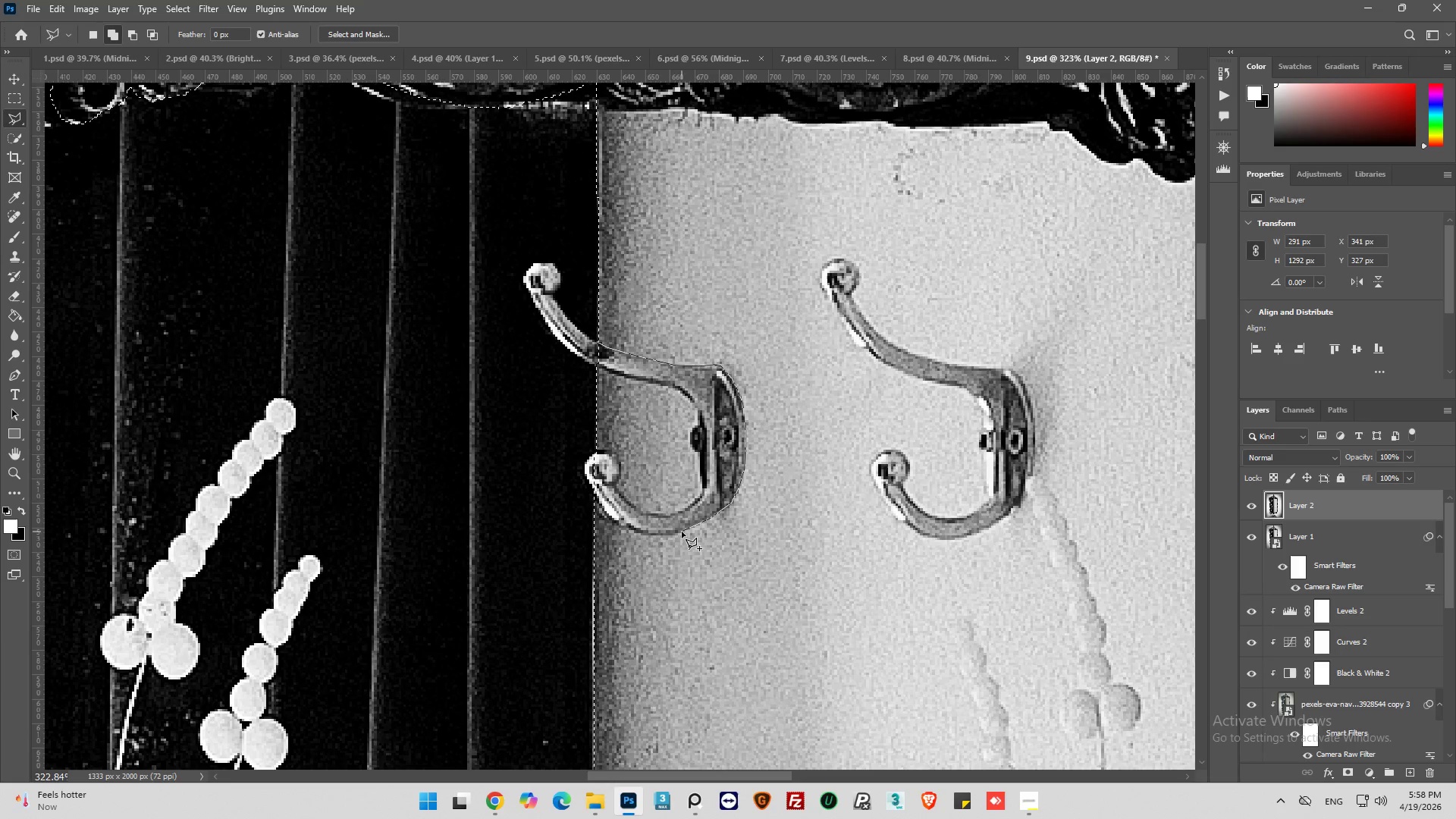 
left_click([682, 532])
 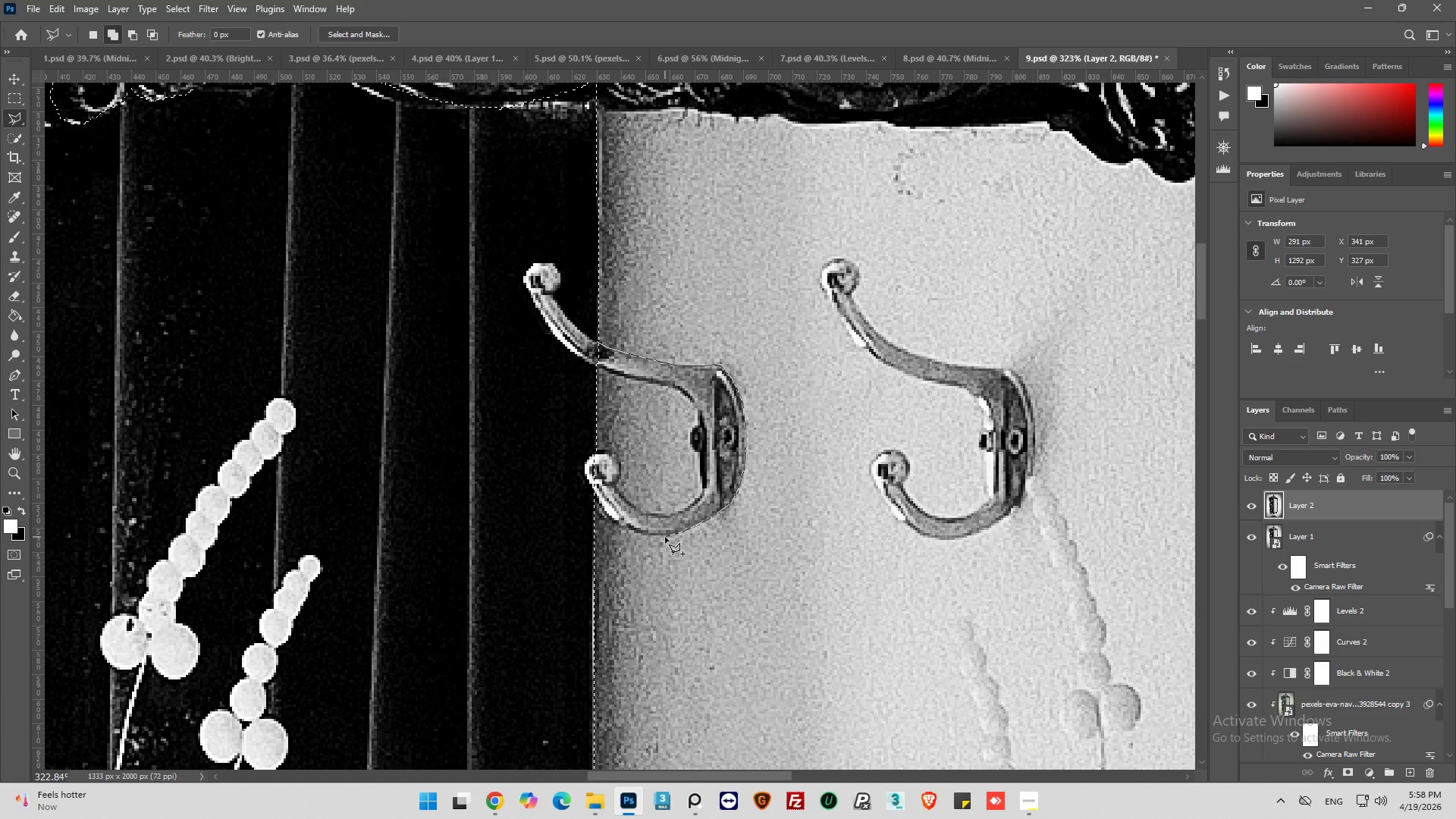 
left_click_drag(start_coordinate=[665, 537], to_coordinate=[661, 536])
 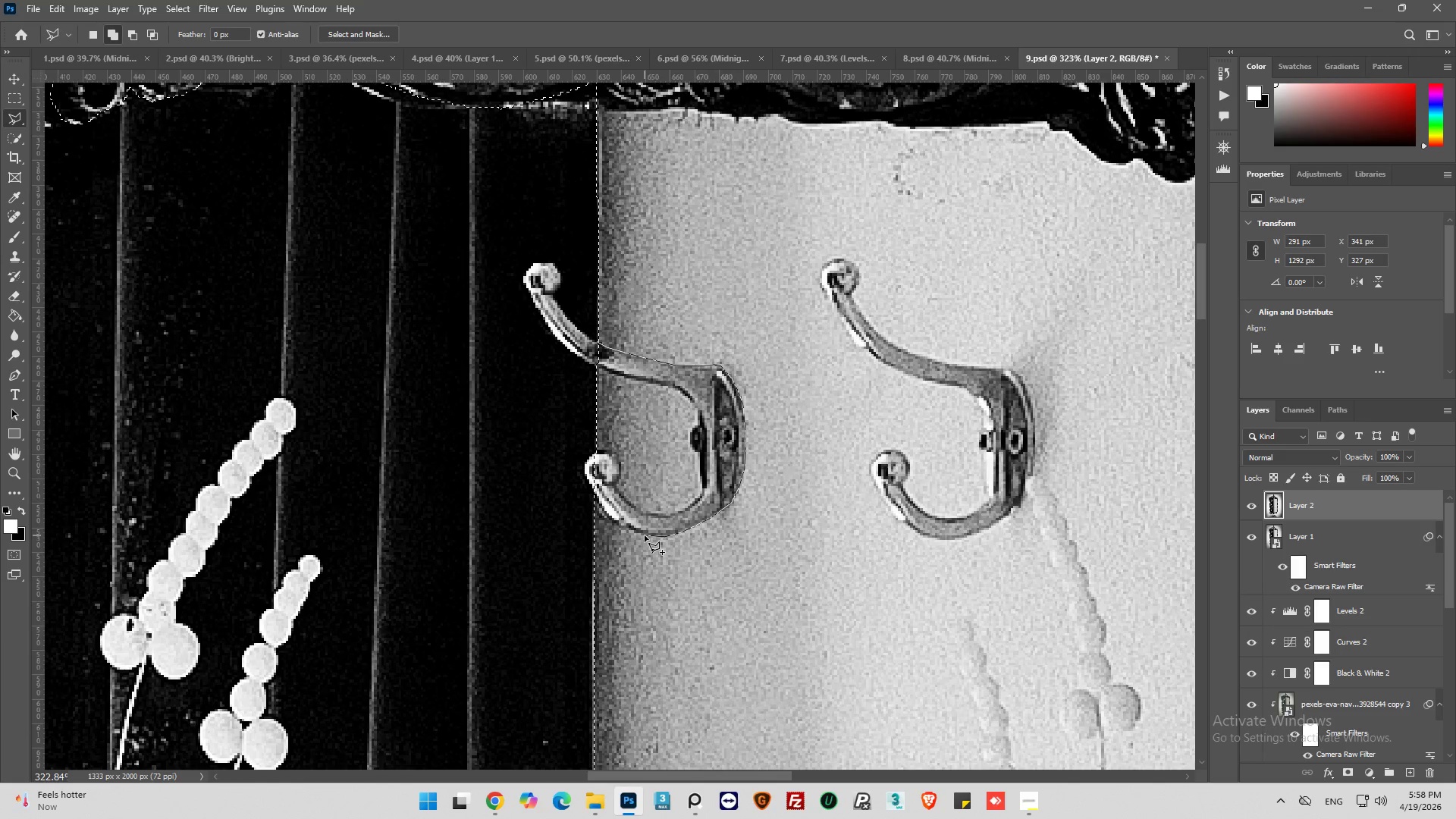 
left_click([645, 535])
 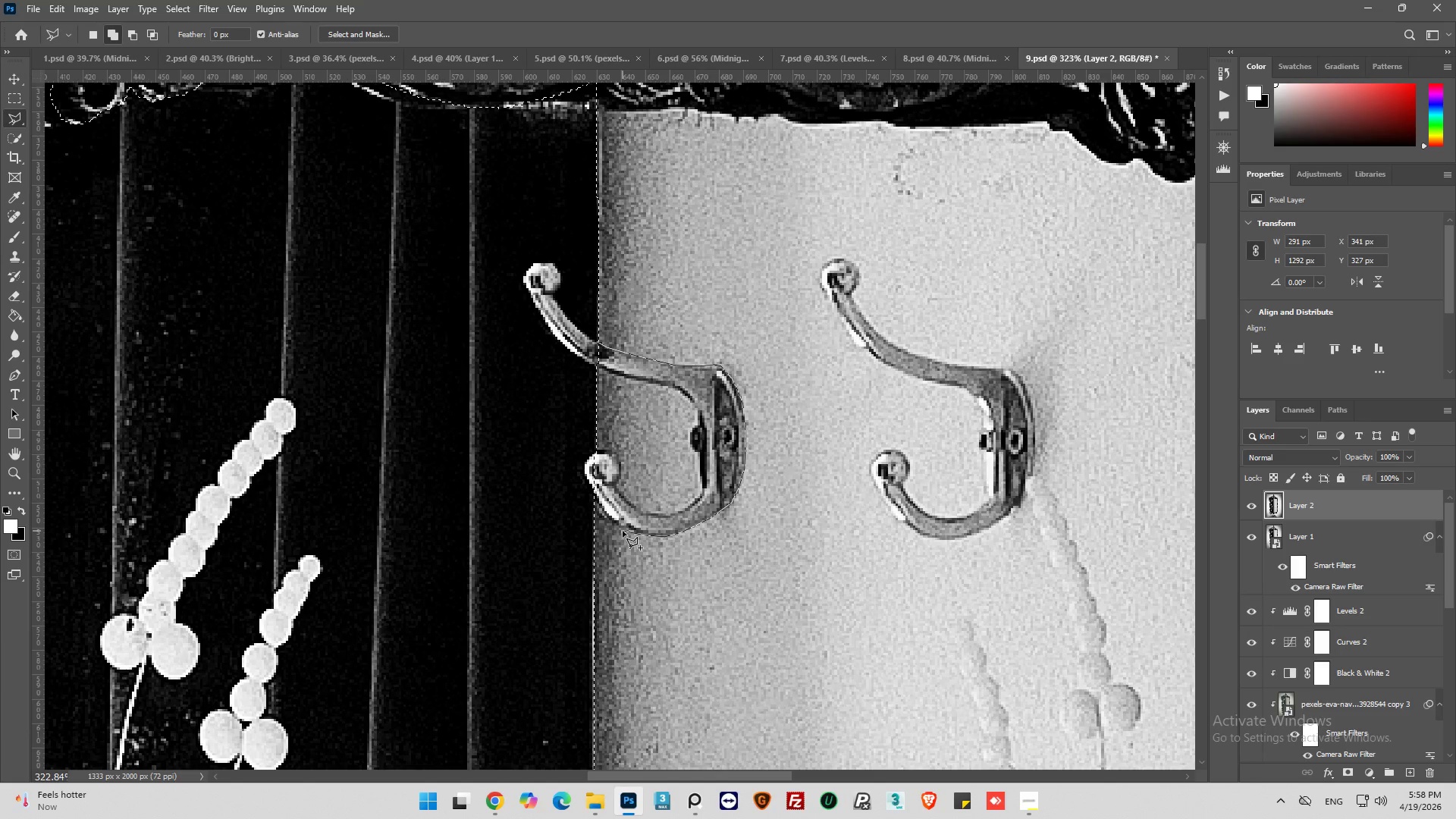 
left_click([623, 531])
 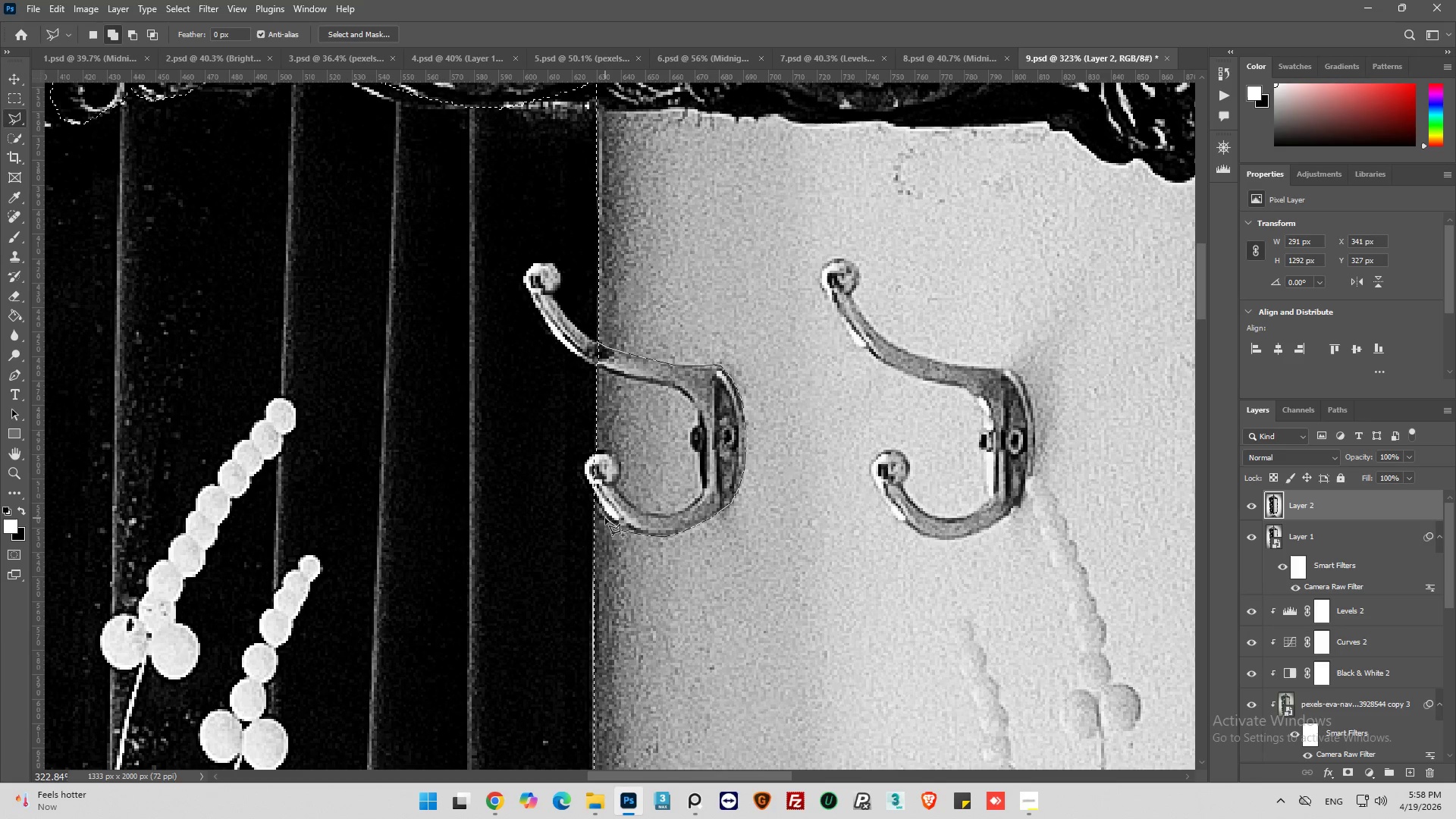 
left_click([605, 517])
 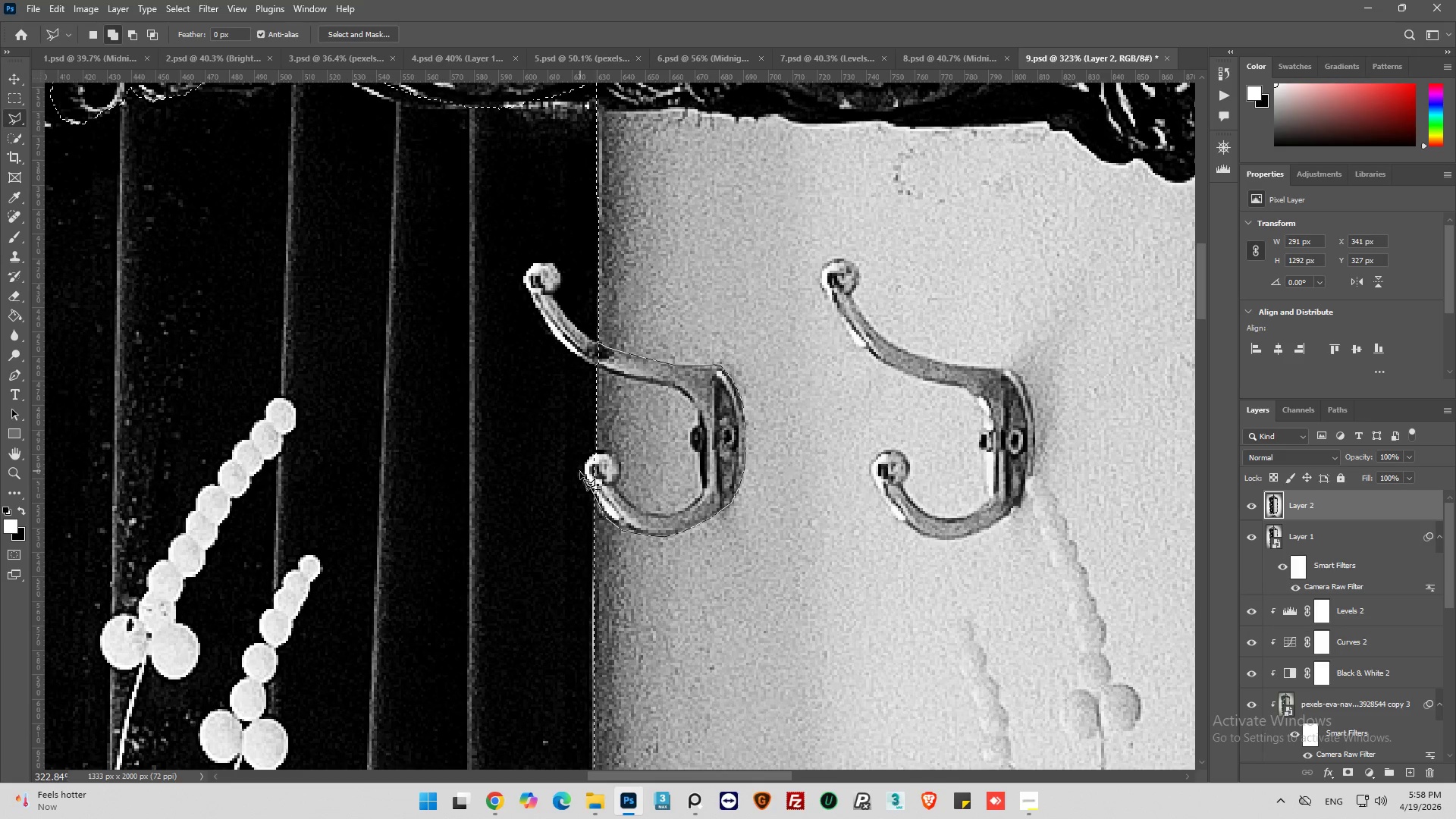 
left_click_drag(start_coordinate=[580, 474], to_coordinate=[580, 468])
 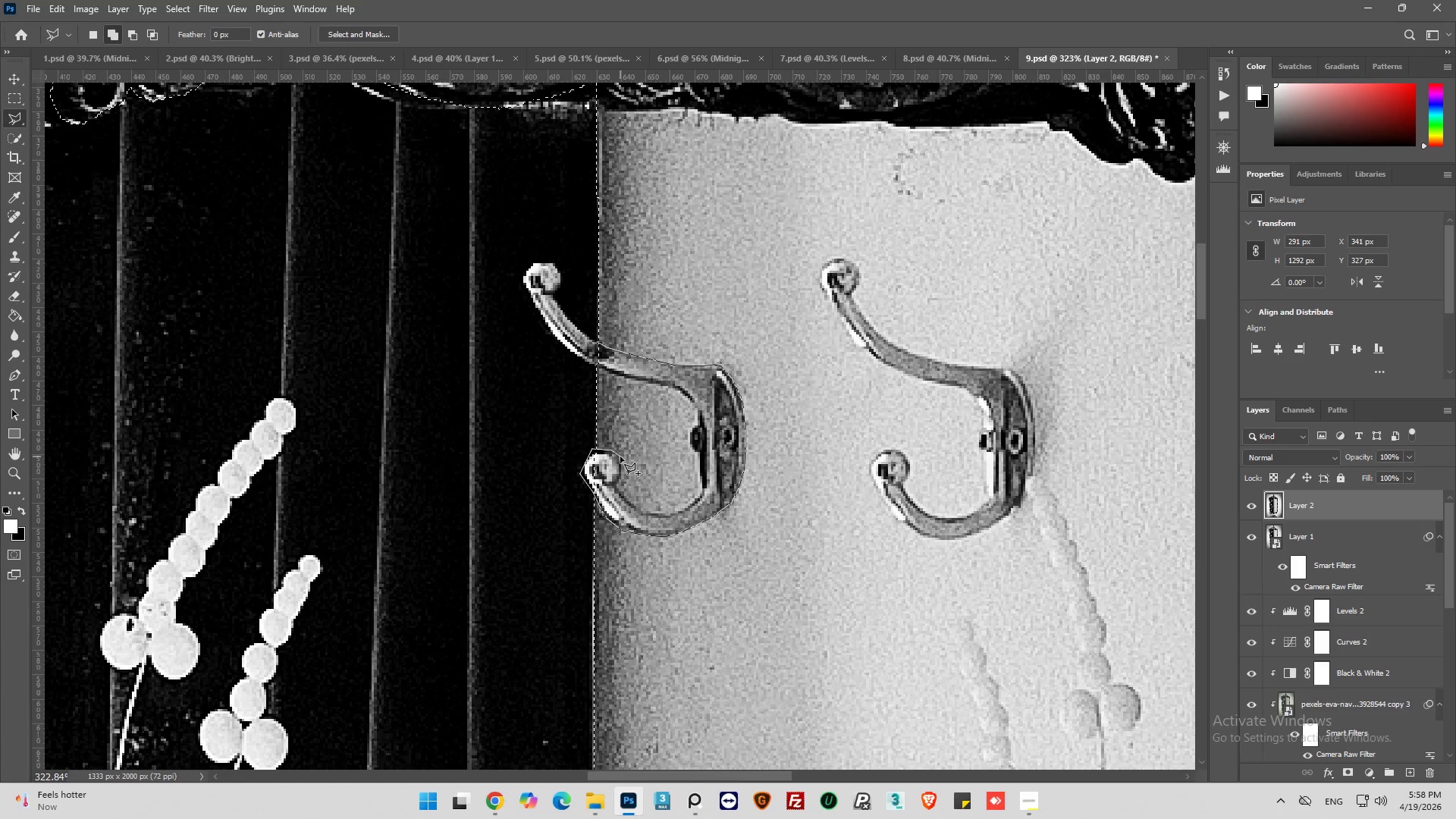 
wait(5.5)
 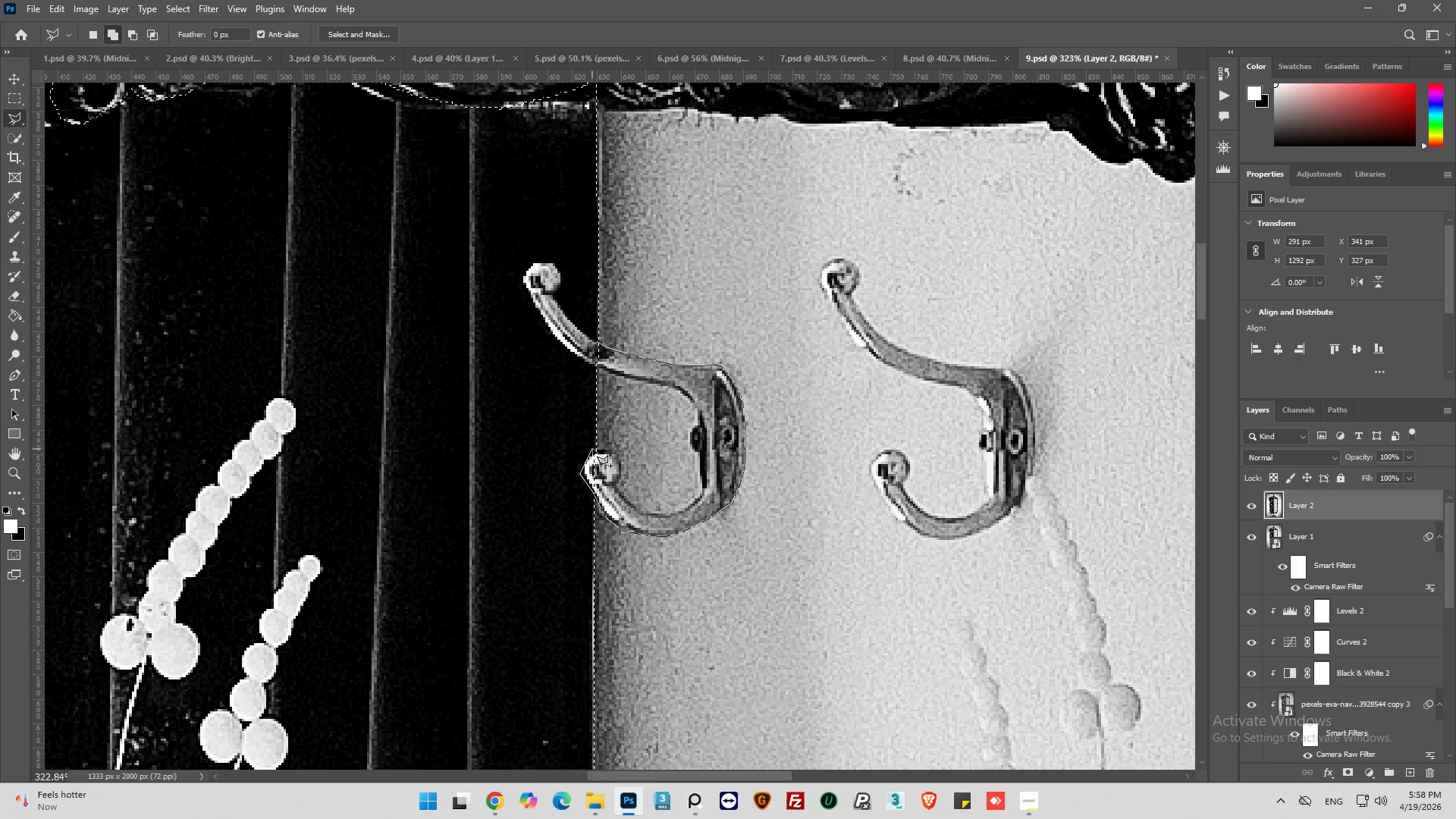 
left_click_drag(start_coordinate=[622, 466], to_coordinate=[622, 472])
 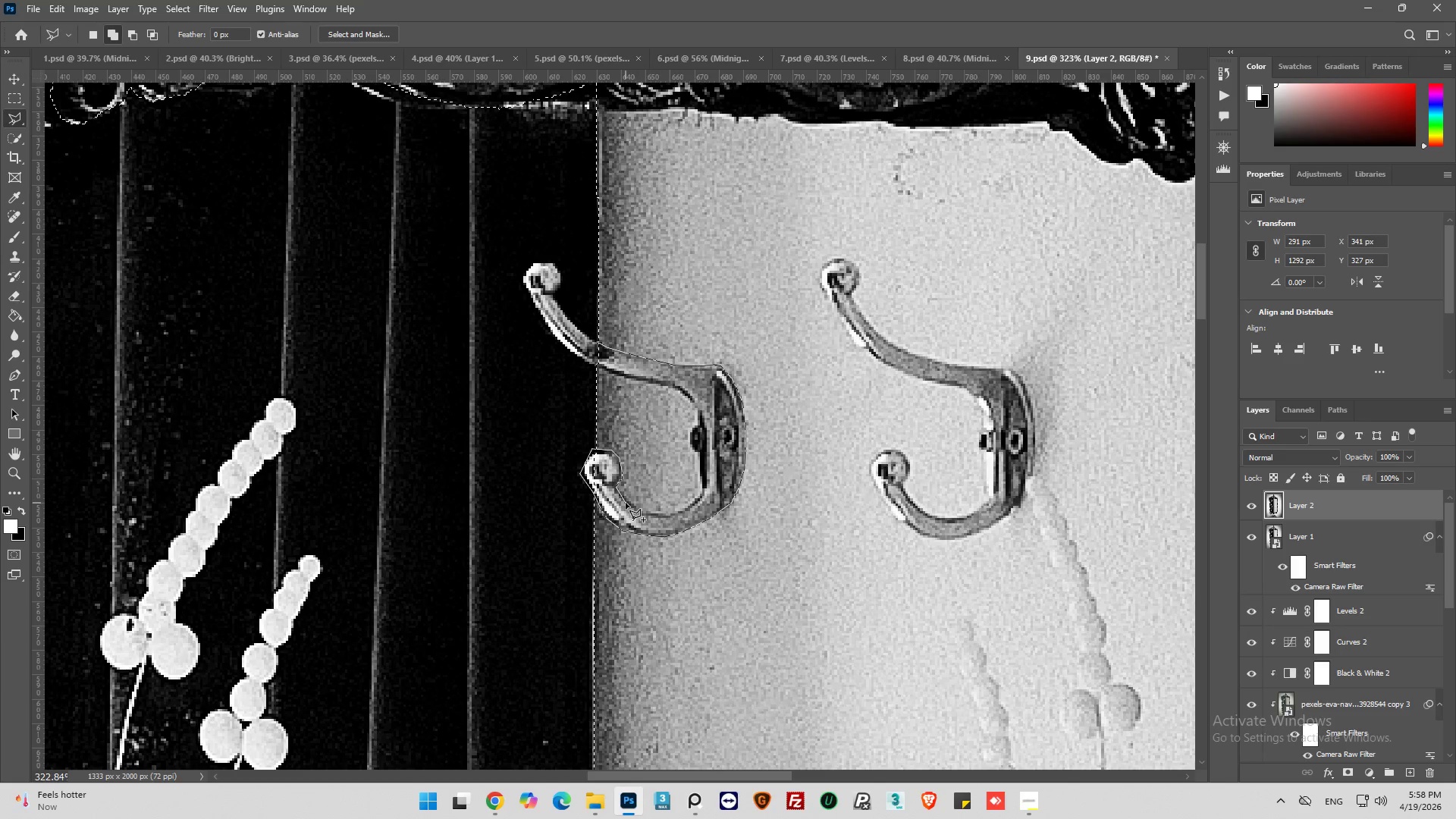 
left_click([626, 500])
 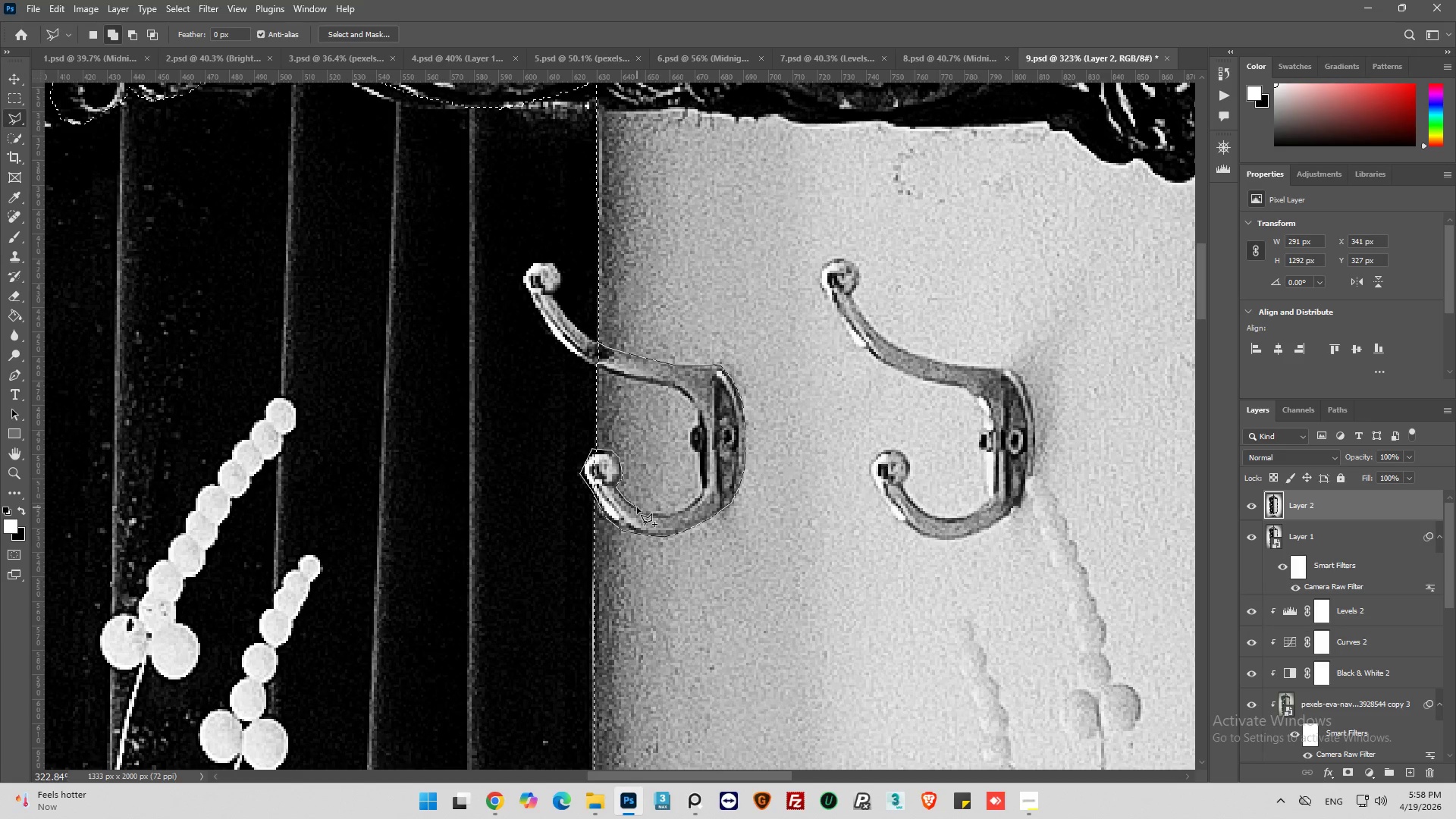 
left_click([637, 507])
 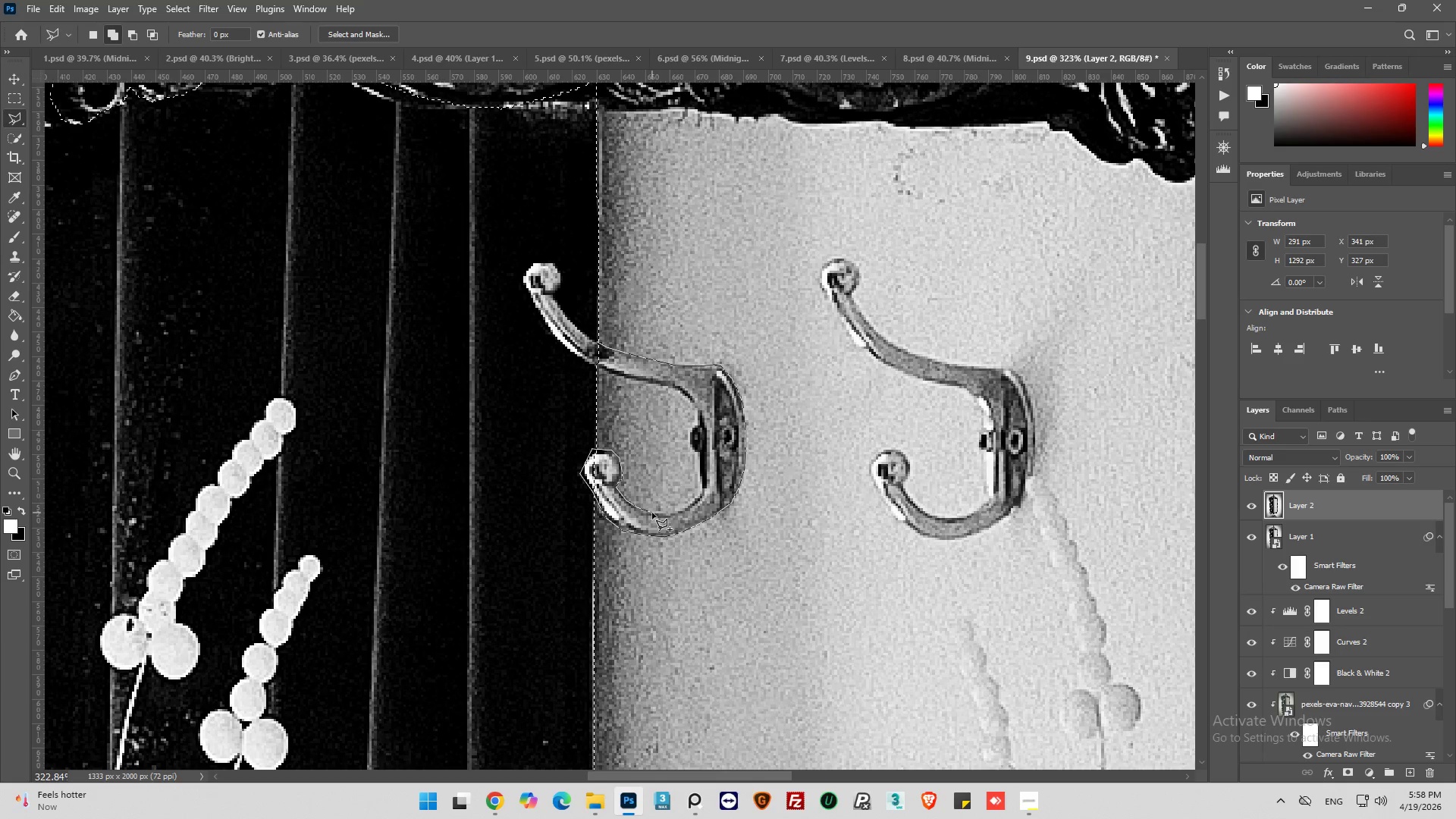 
left_click([652, 513])
 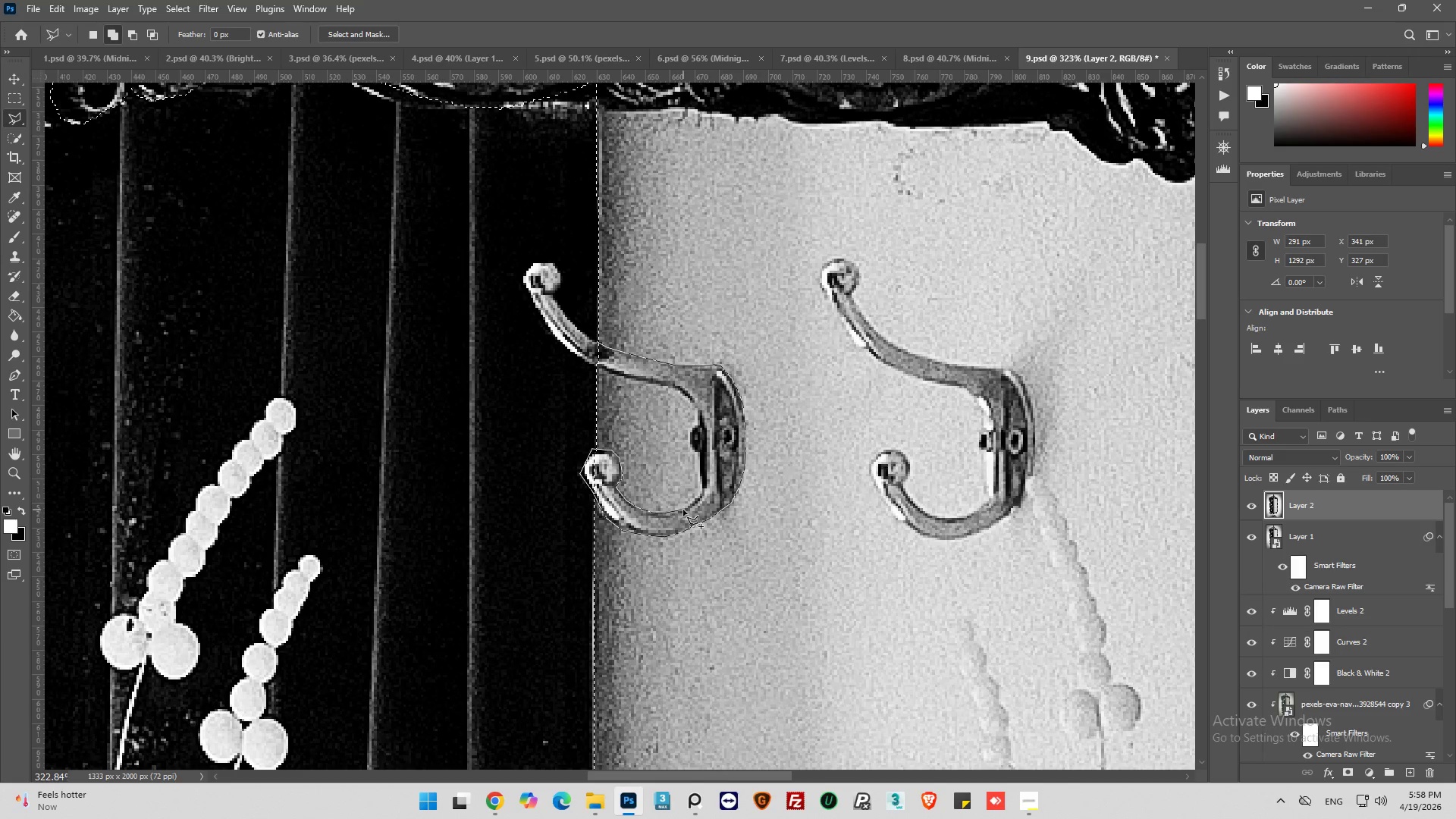 
left_click([676, 507])
 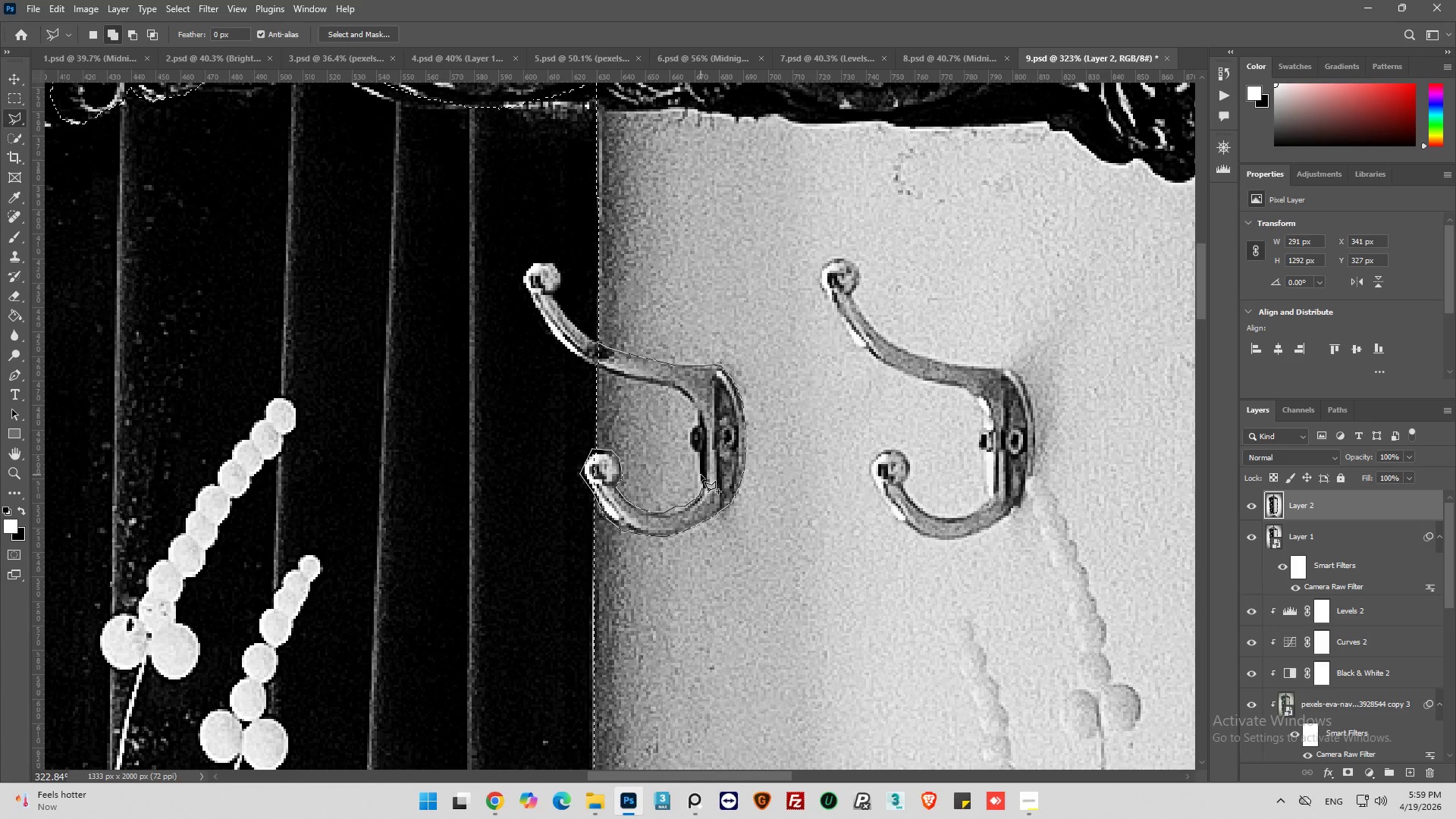 
left_click([694, 458])
 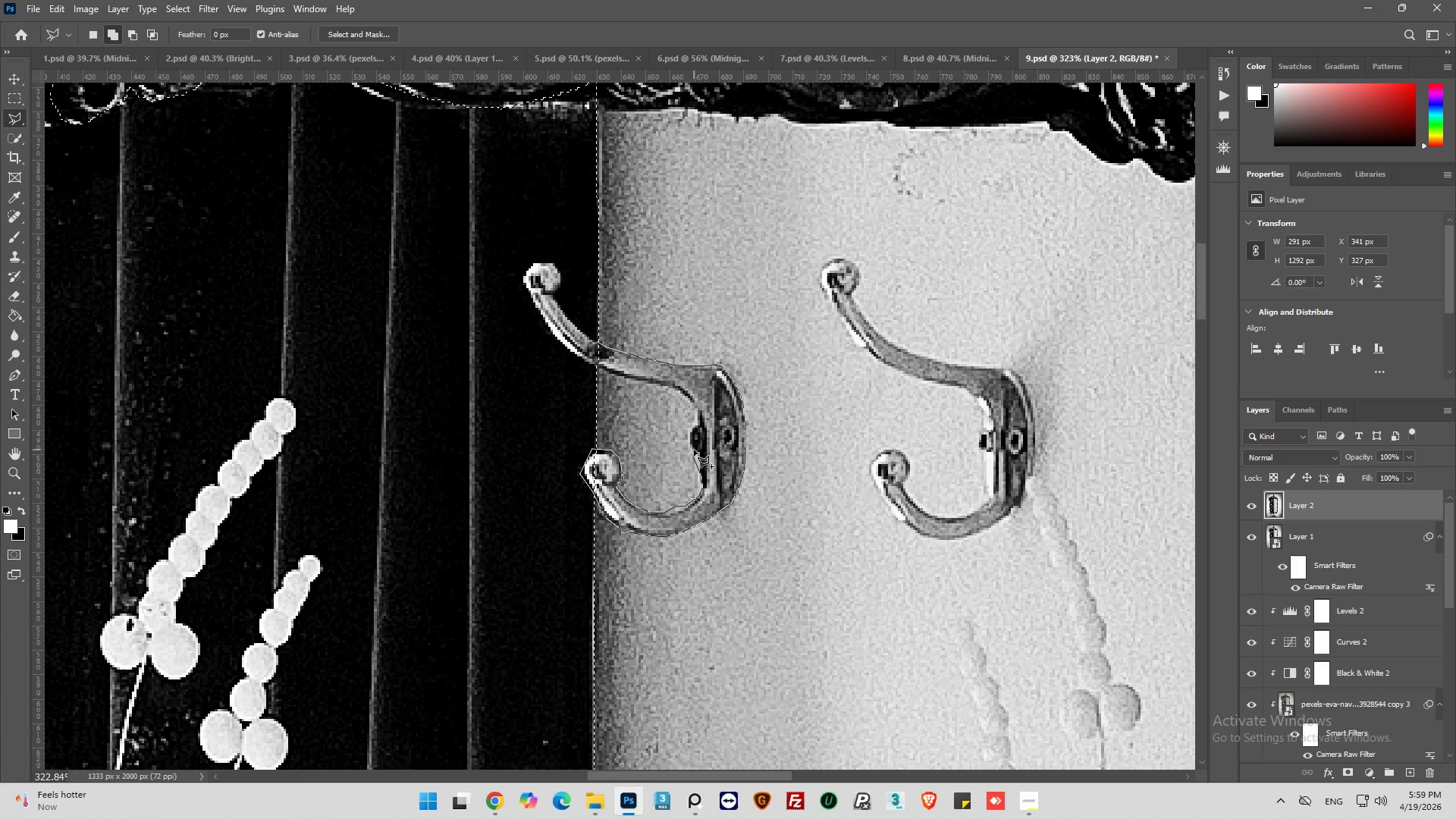 
left_click([692, 450])
 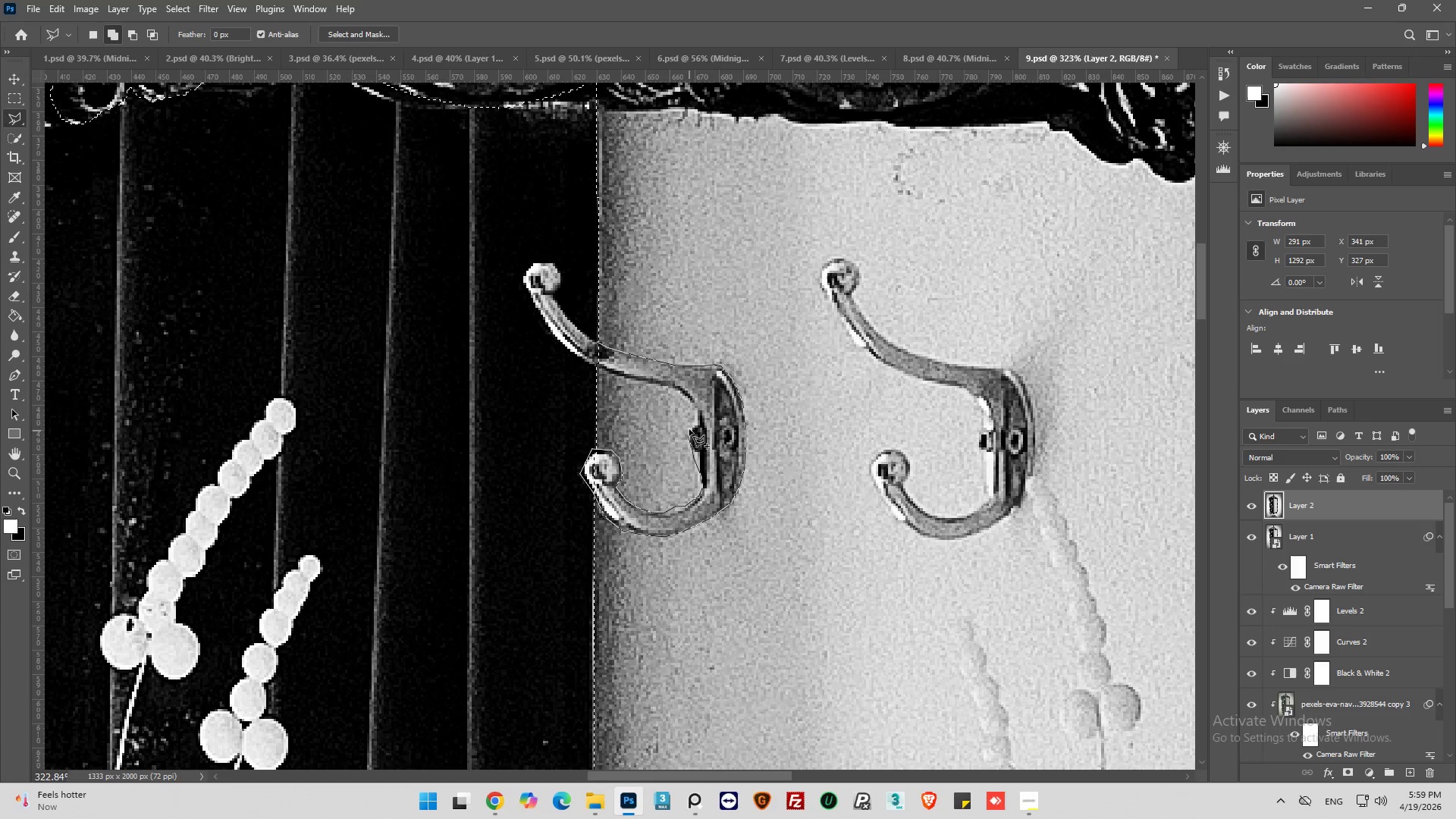 
left_click([692, 424])
 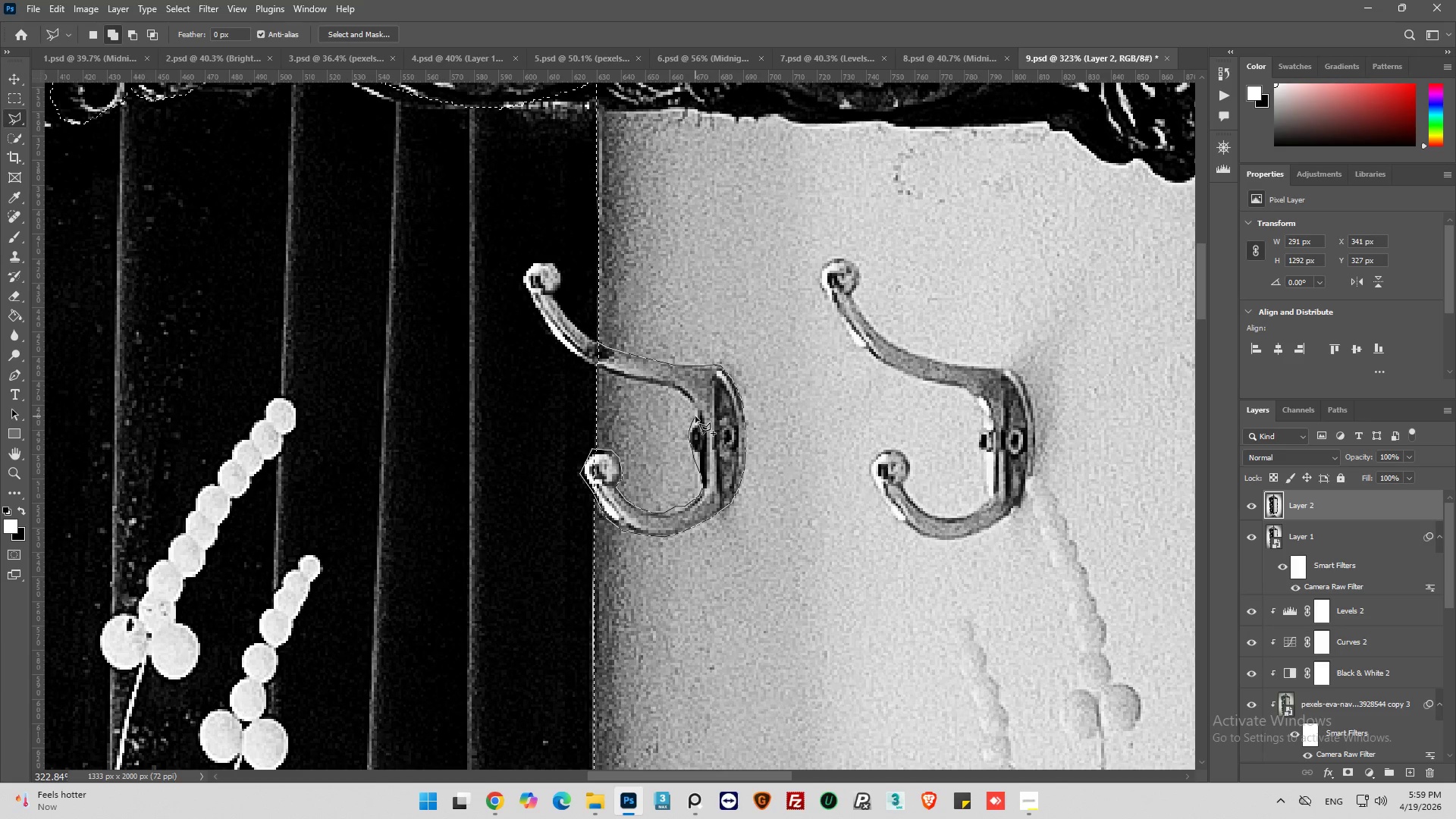 
left_click([695, 416])
 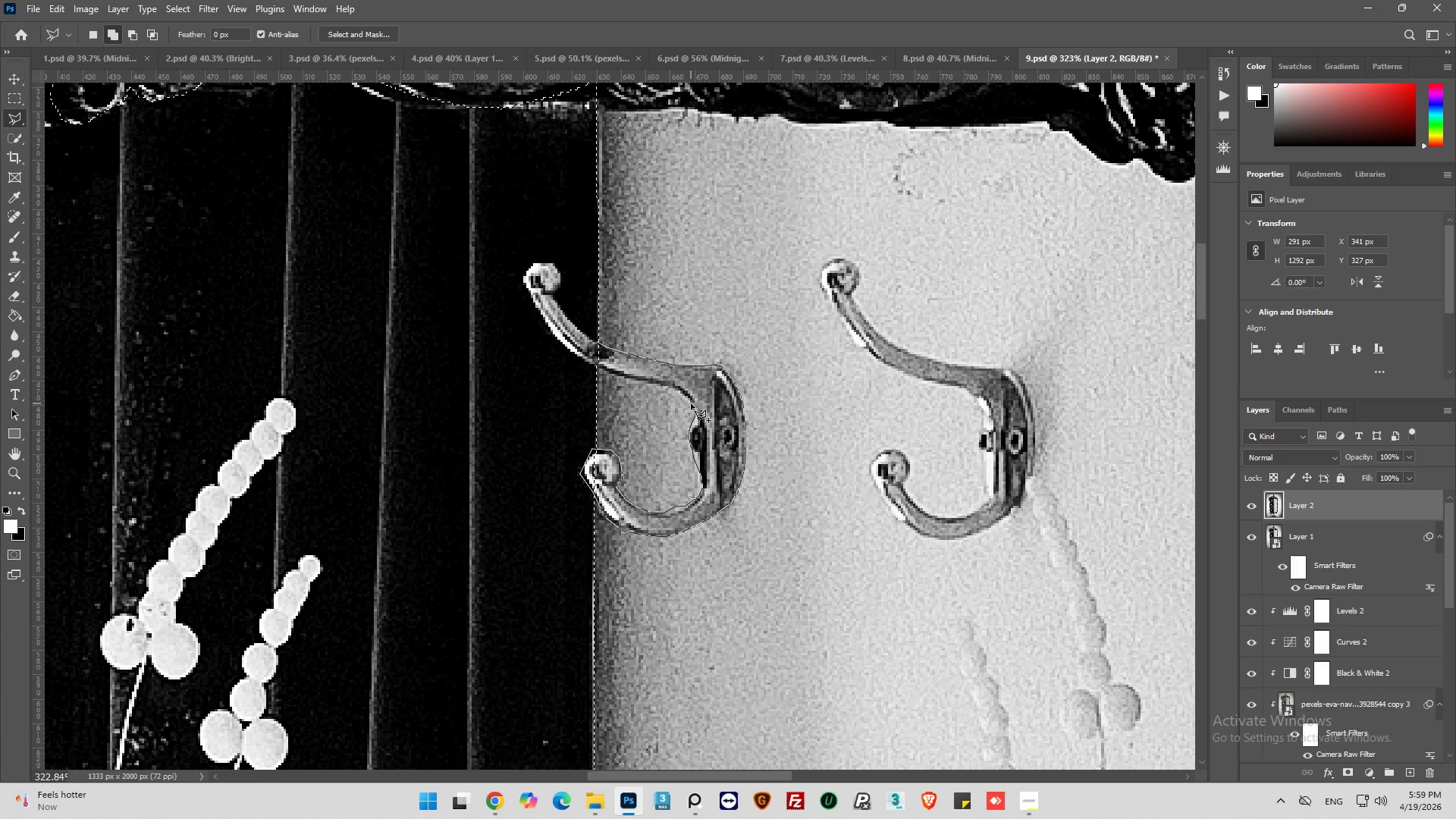 
left_click([688, 399])
 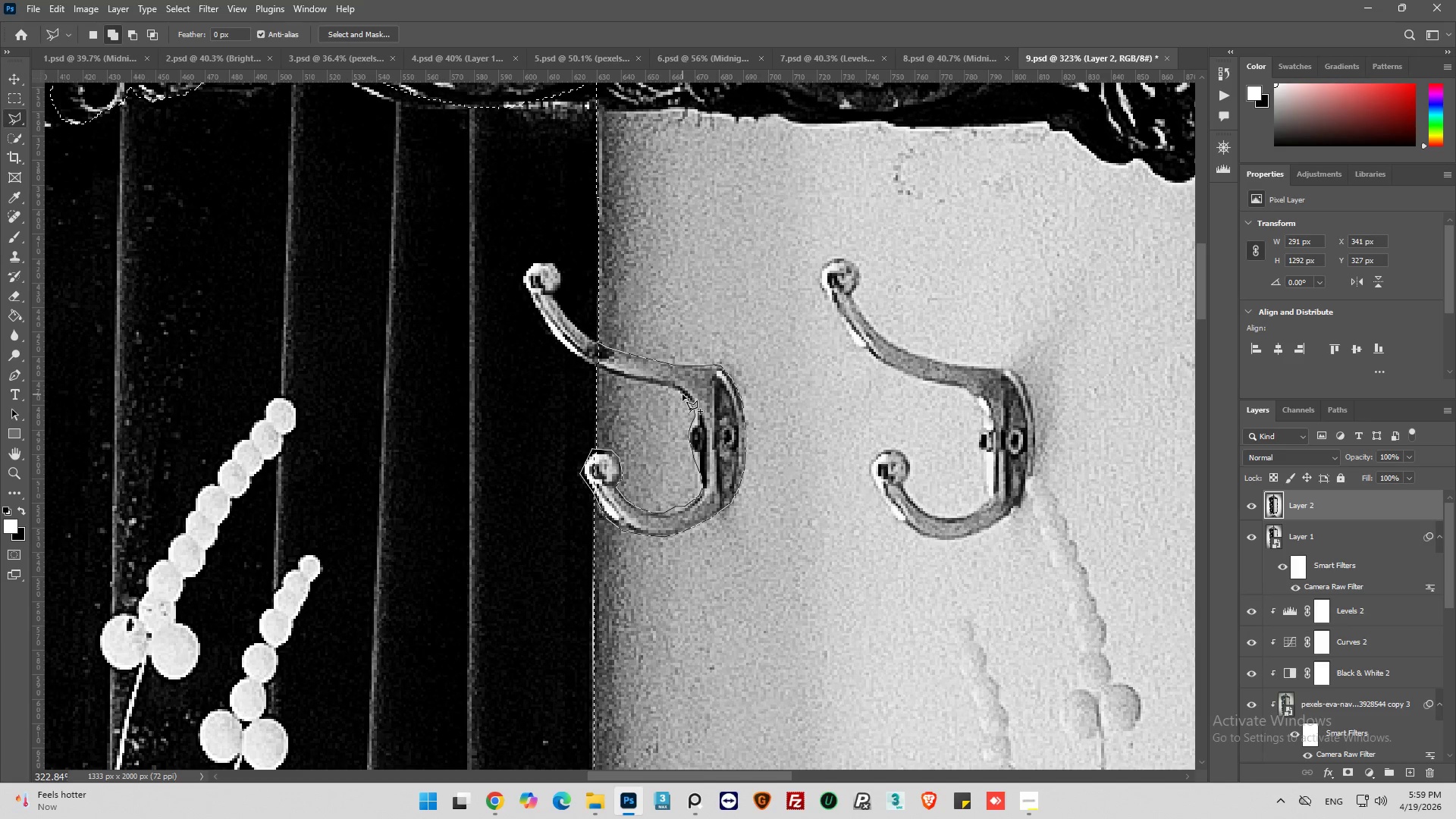 
left_click([682, 394])
 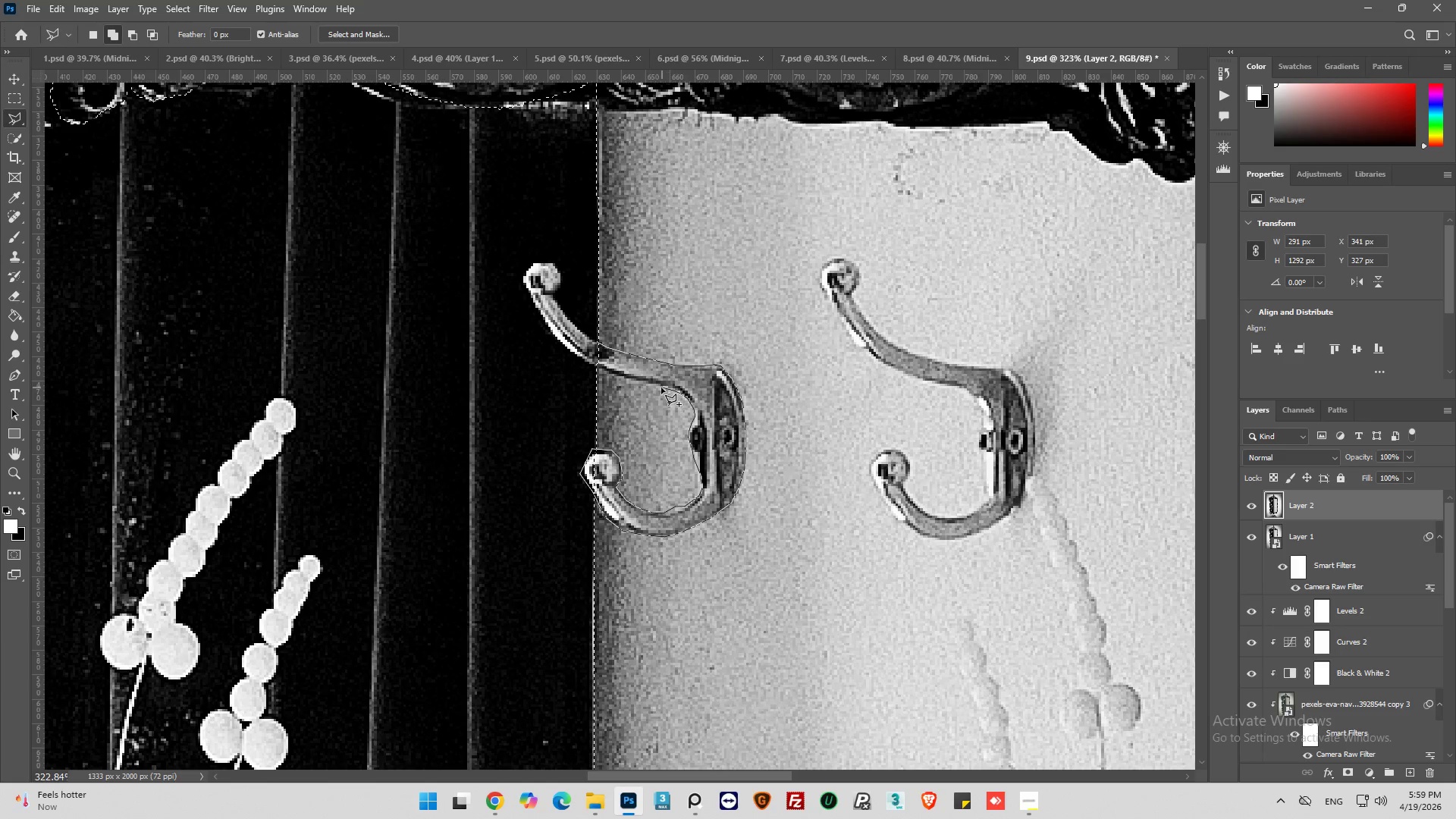 
left_click_drag(start_coordinate=[659, 387], to_coordinate=[654, 385])
 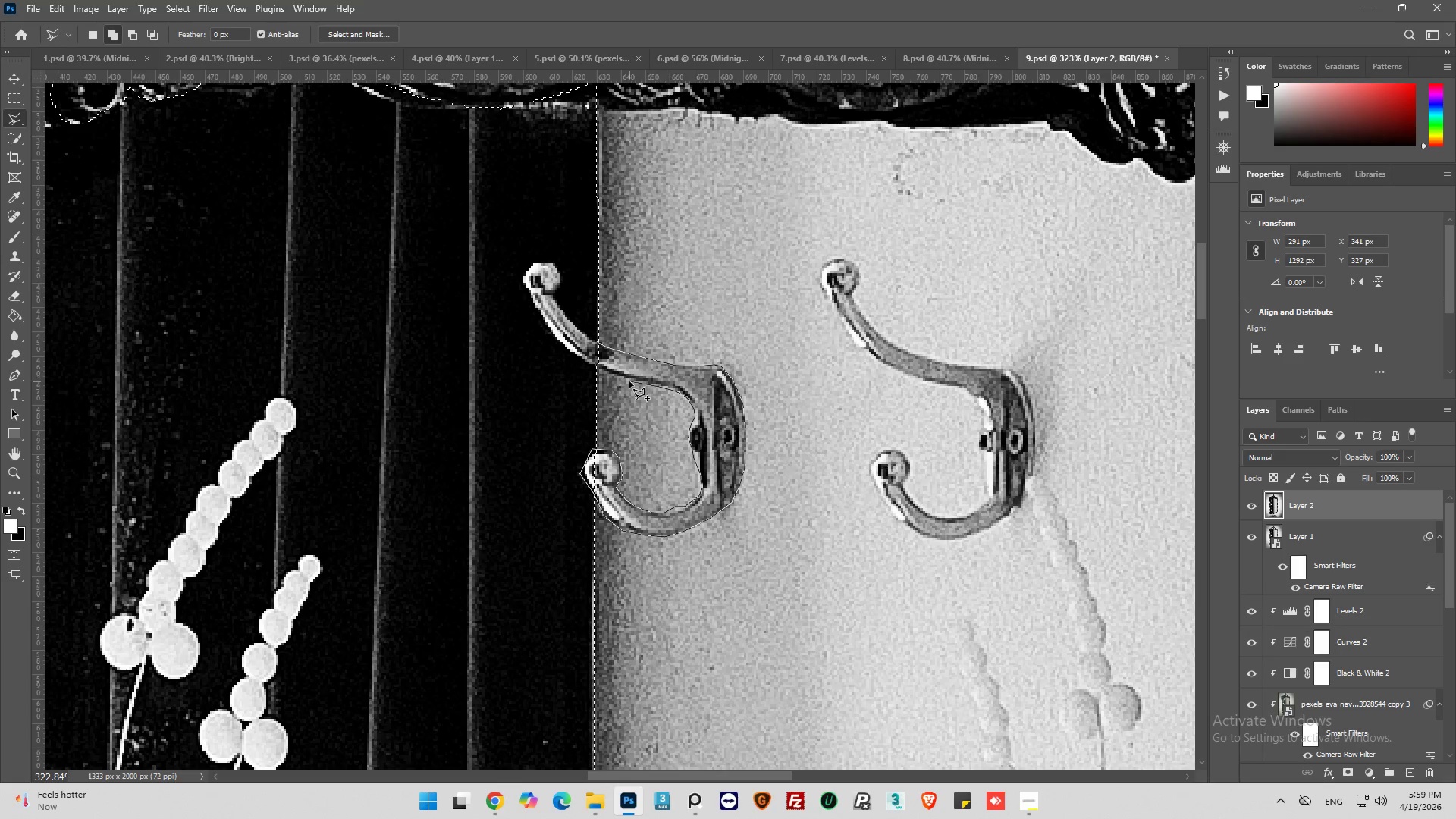 
left_click([629, 381])
 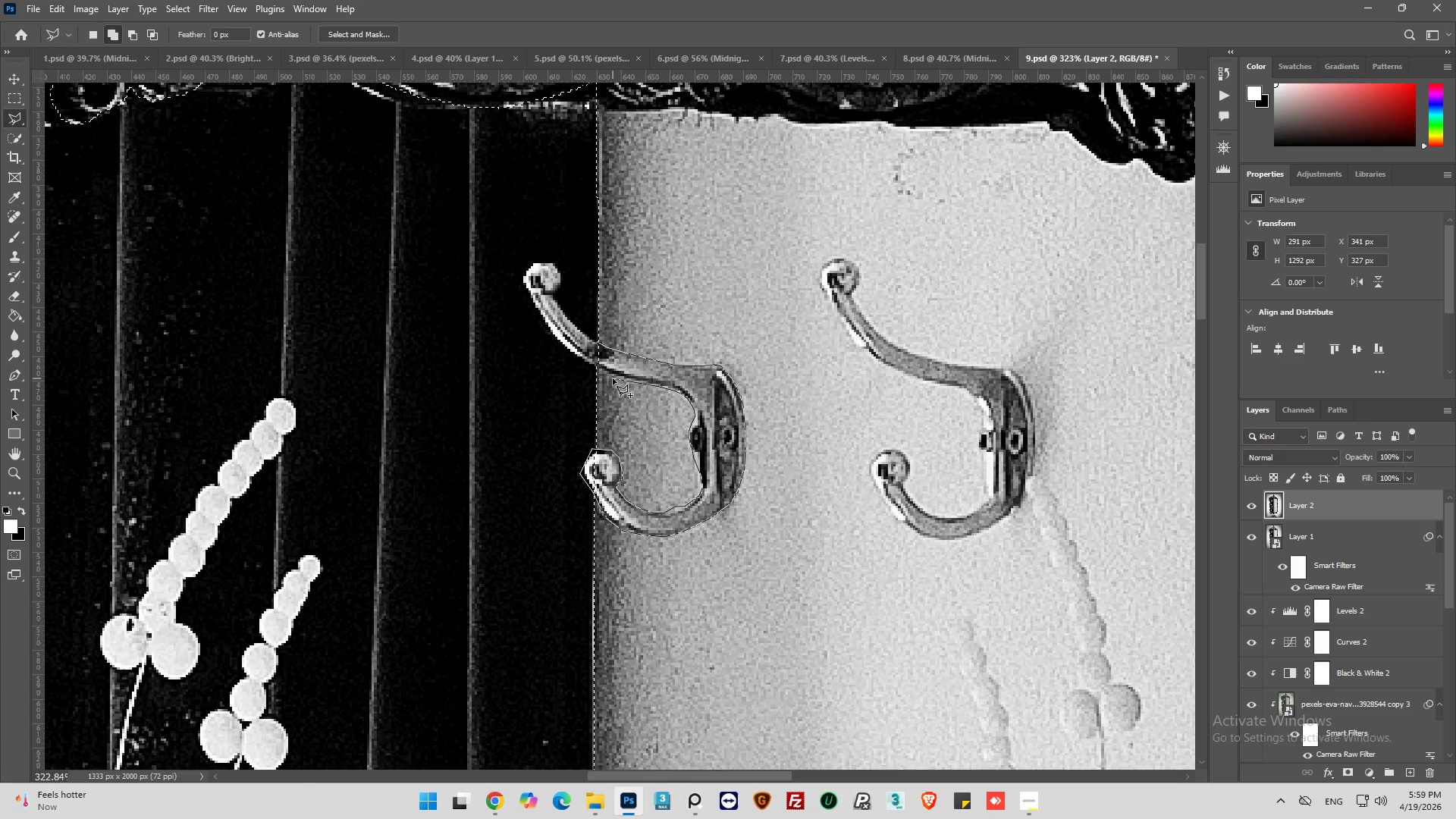 
left_click_drag(start_coordinate=[612, 378], to_coordinate=[606, 376])
 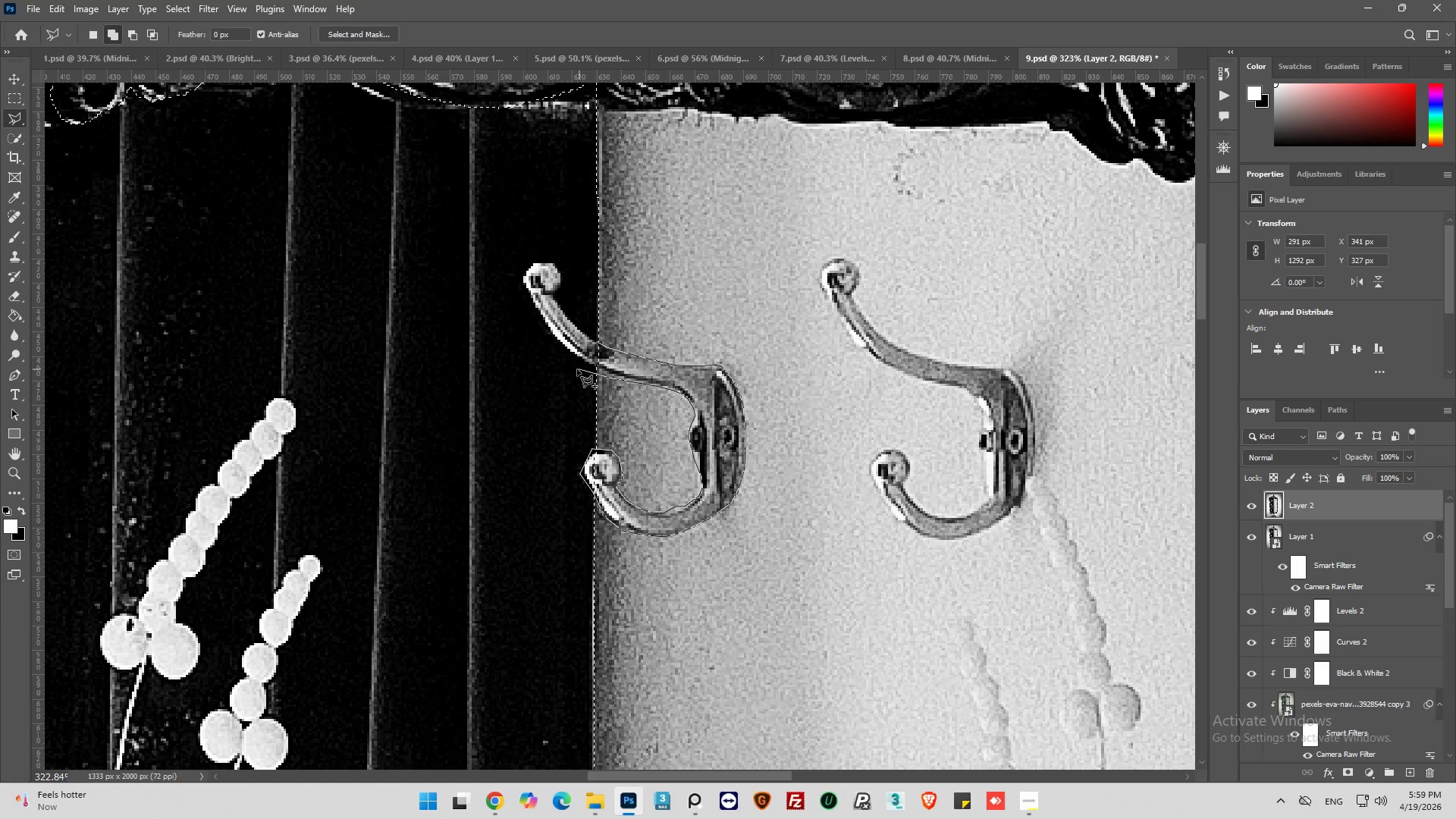 
left_click_drag(start_coordinate=[577, 369], to_coordinate=[573, 369])
 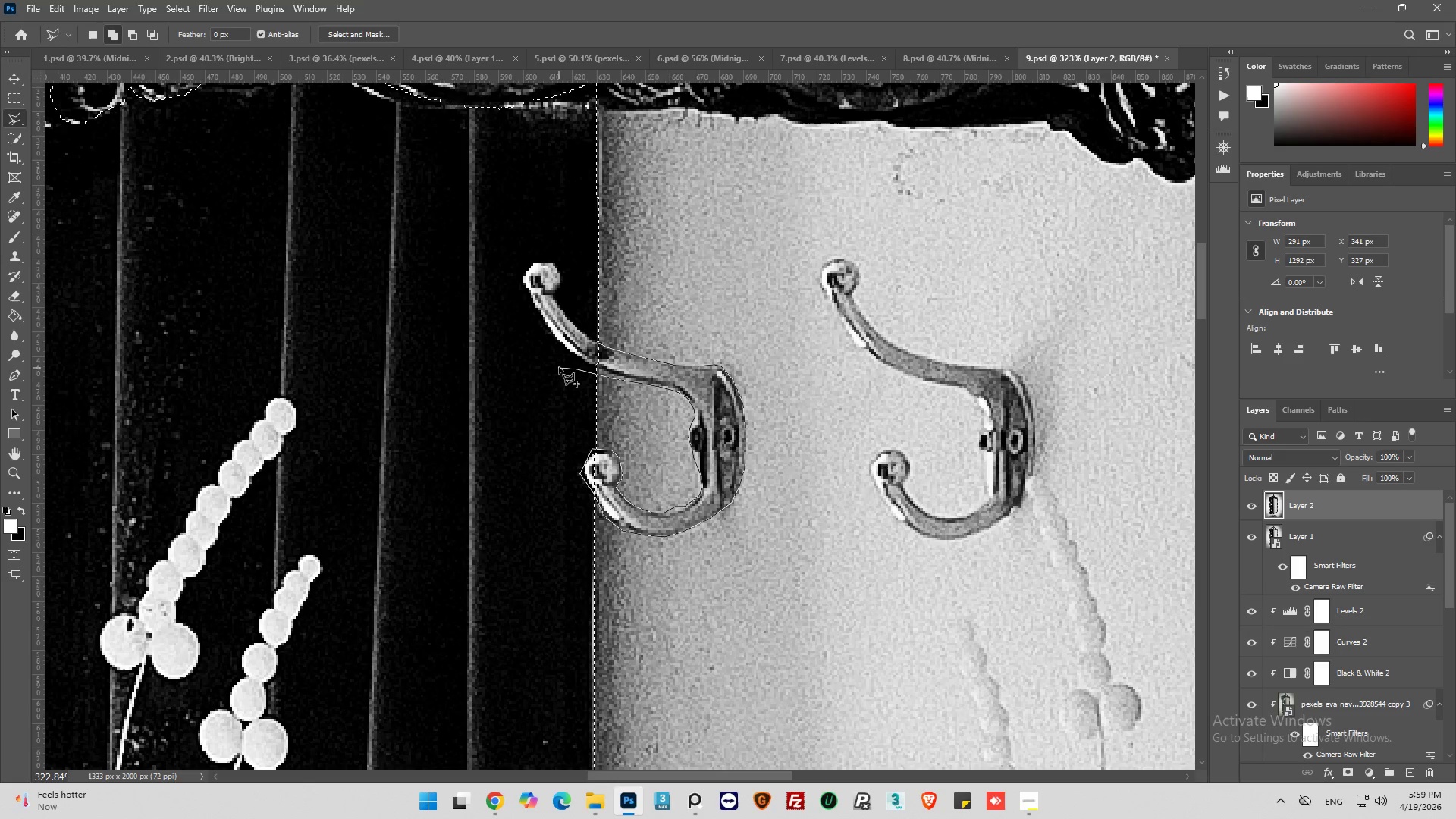 
left_click_drag(start_coordinate=[559, 367], to_coordinate=[570, 359])
 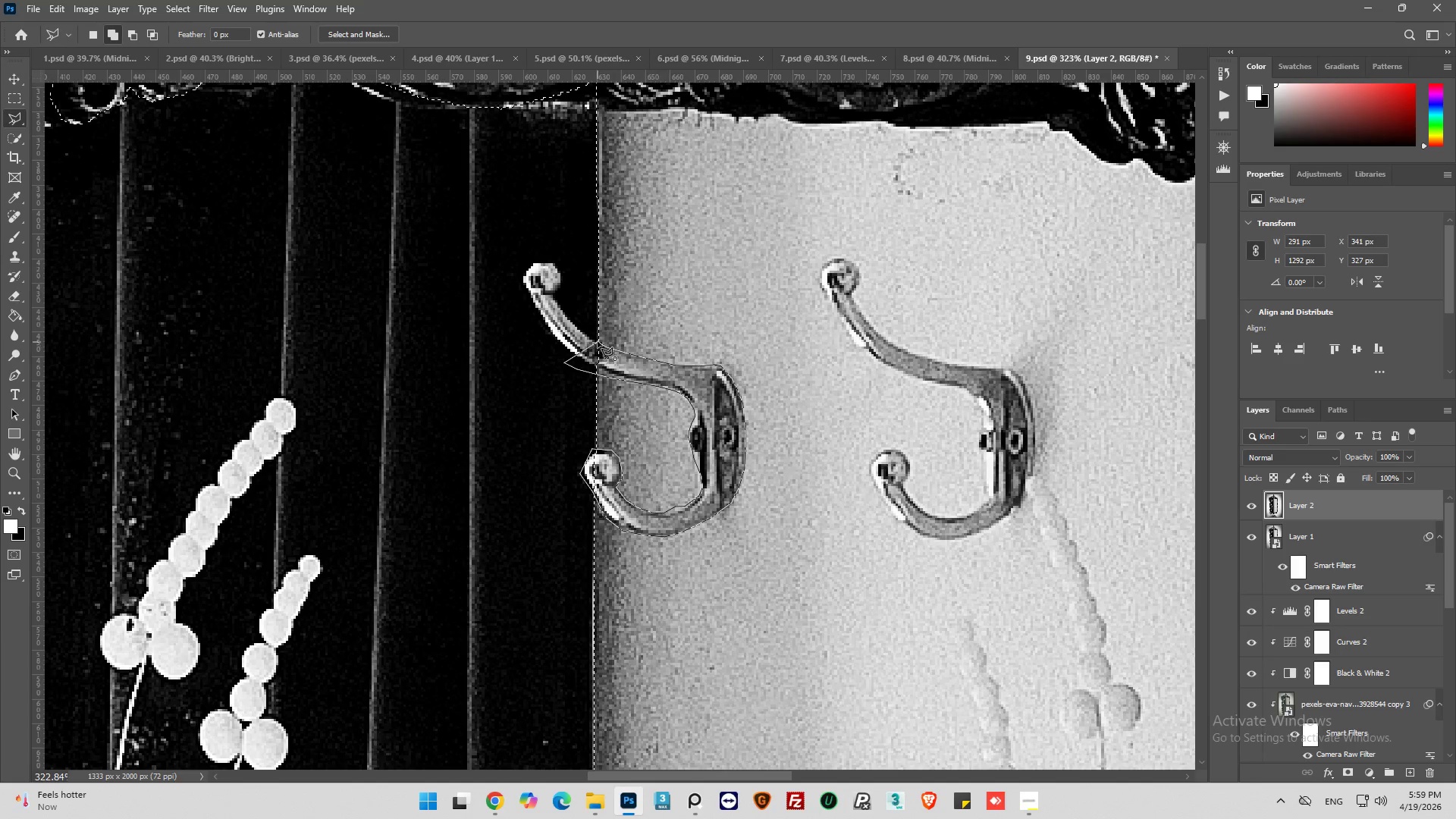 
left_click([598, 341])
 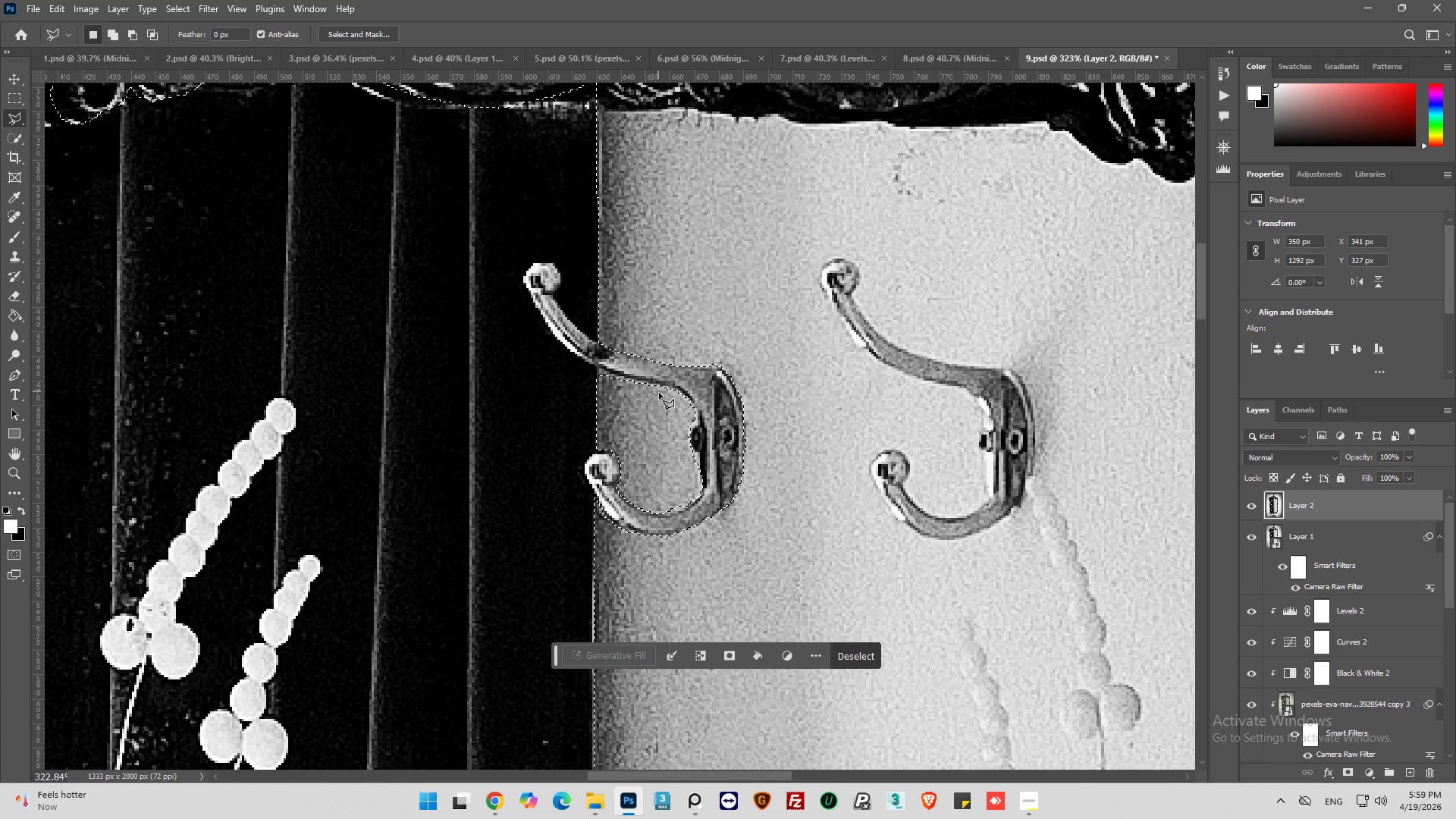 